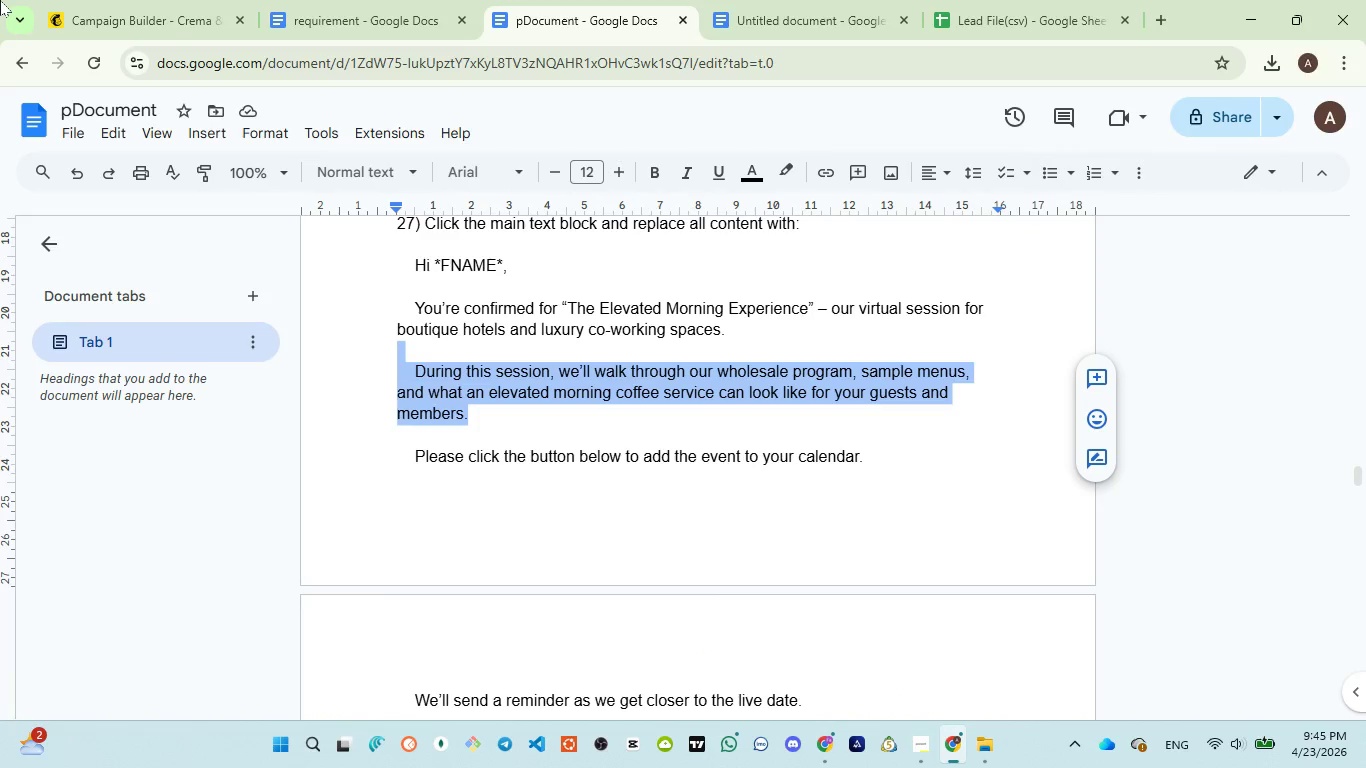 
wait(7.72)
 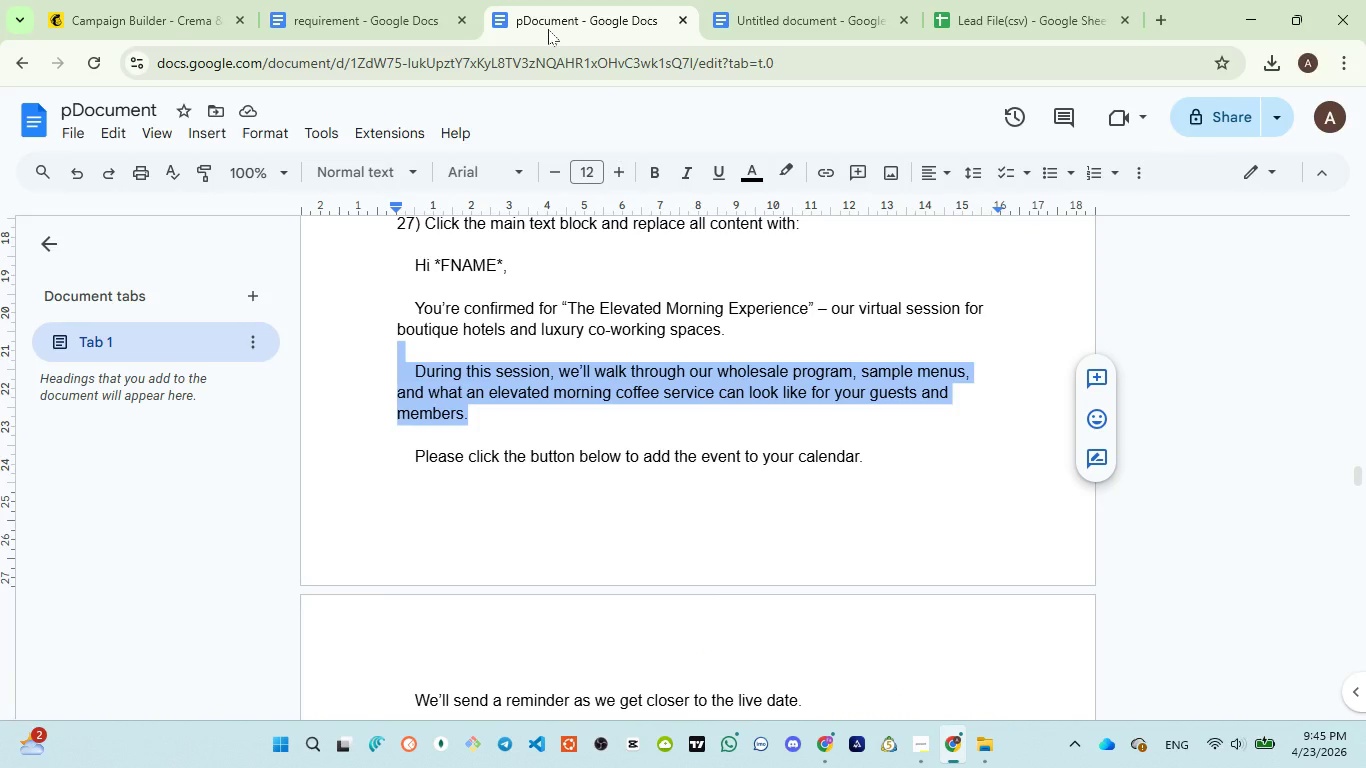 
left_click([119, 23])
 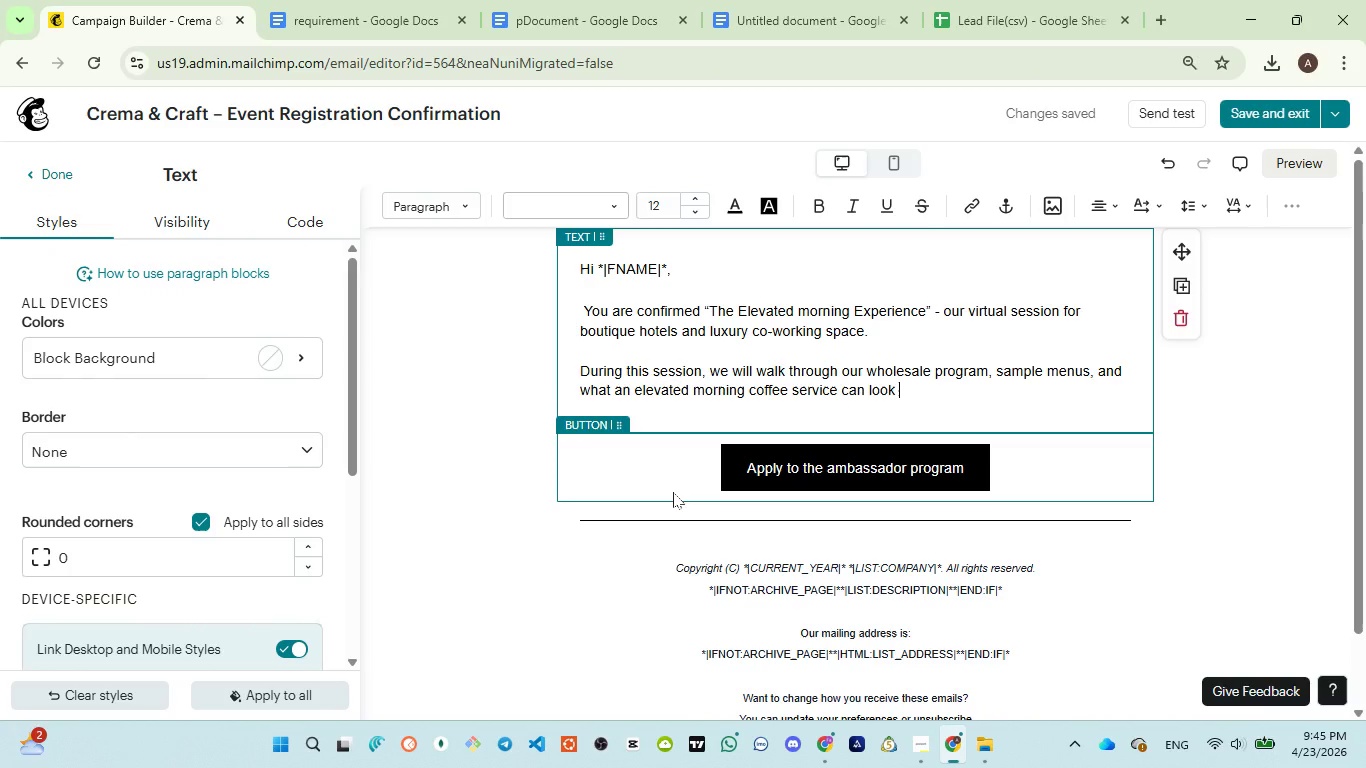 
type(like for you )
 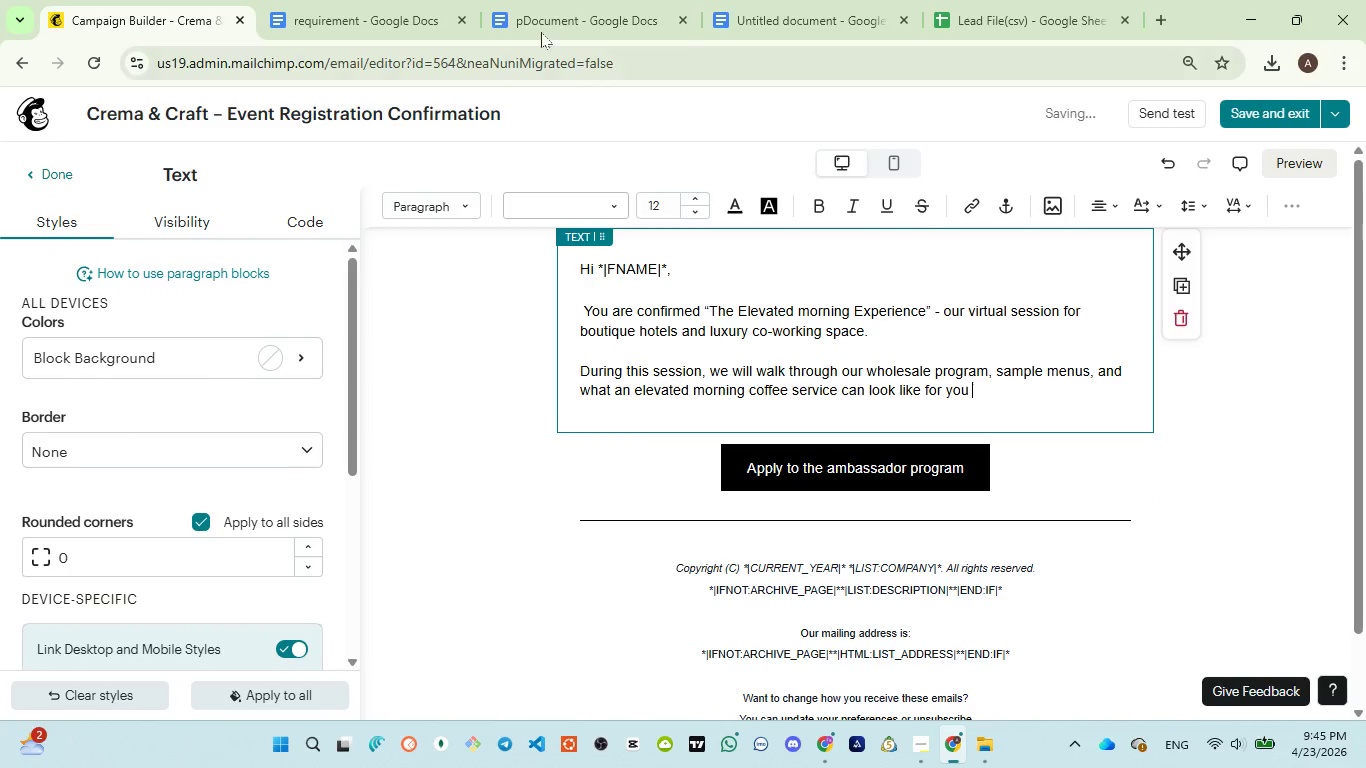 
left_click([531, 0])
 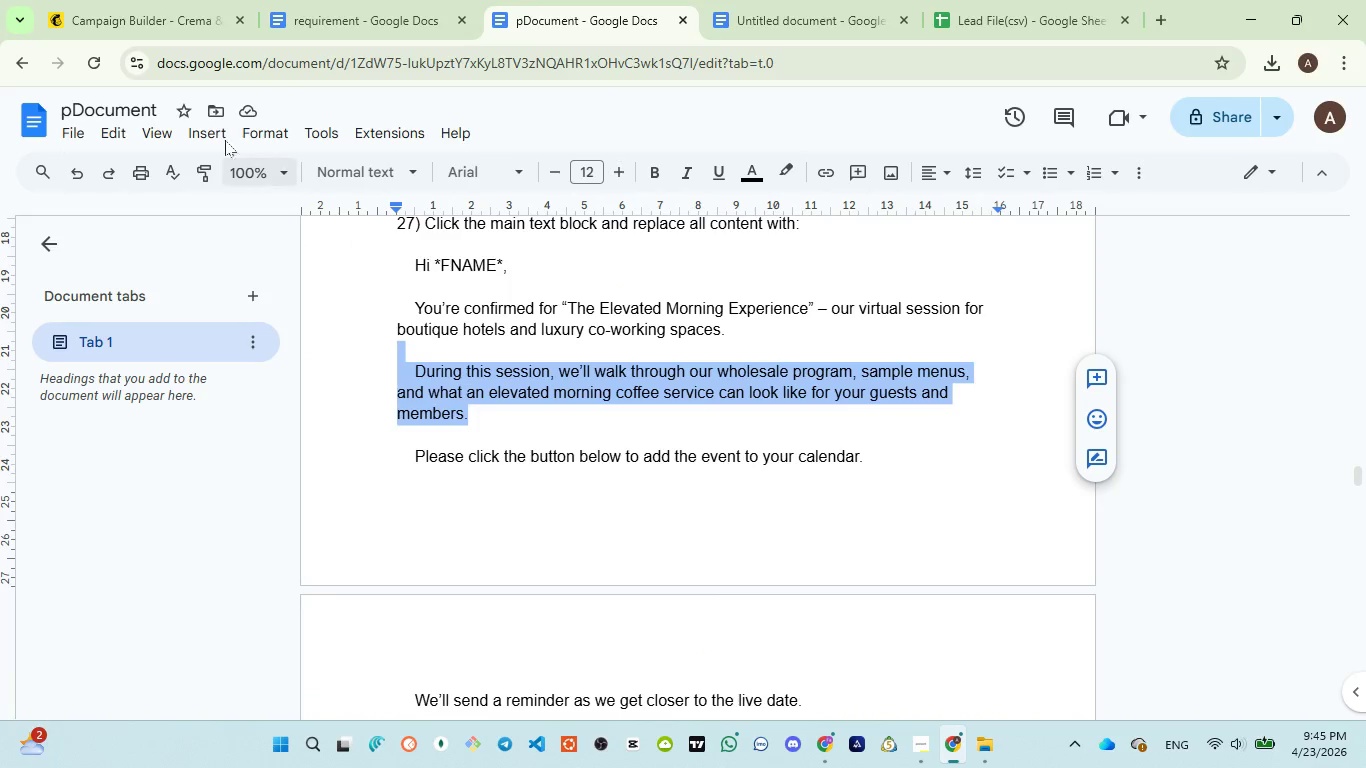 
left_click([121, 28])
 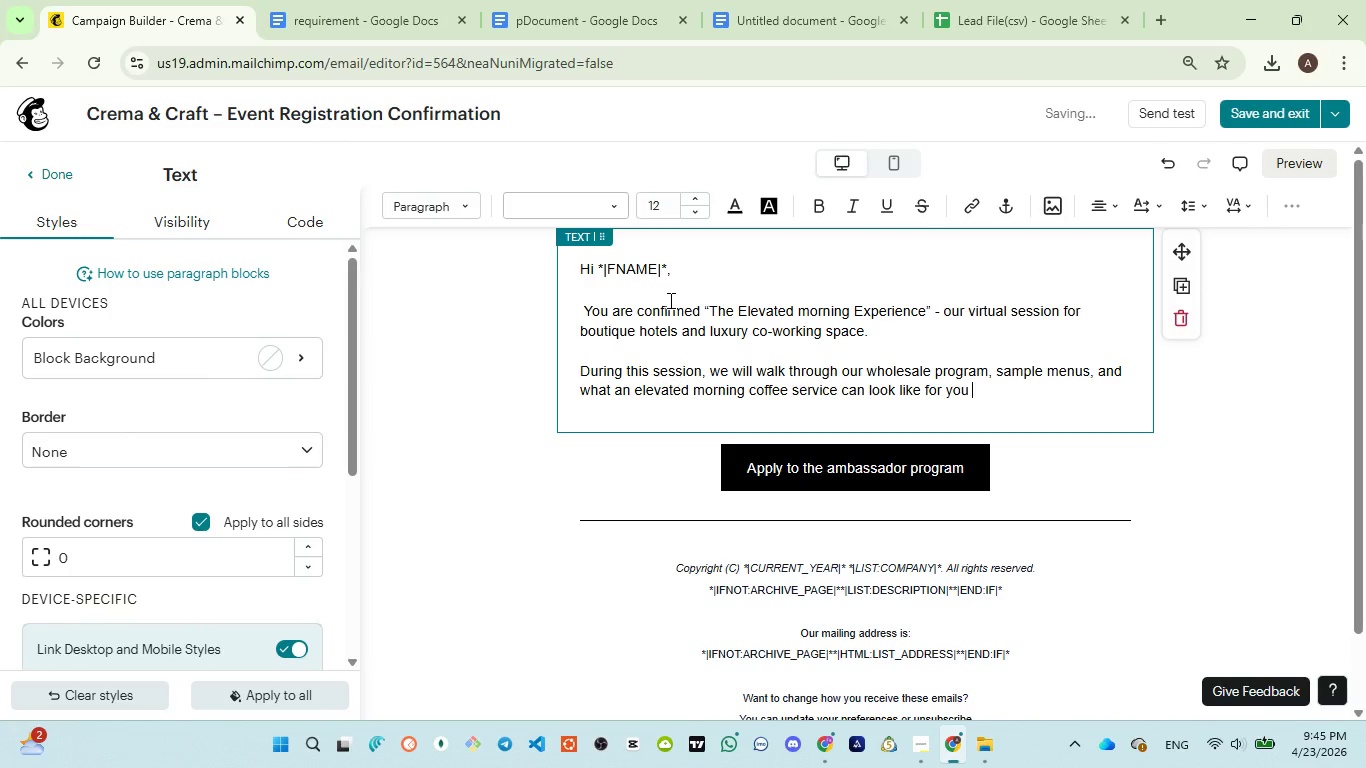 
key(Backspace)
type(r guests )
 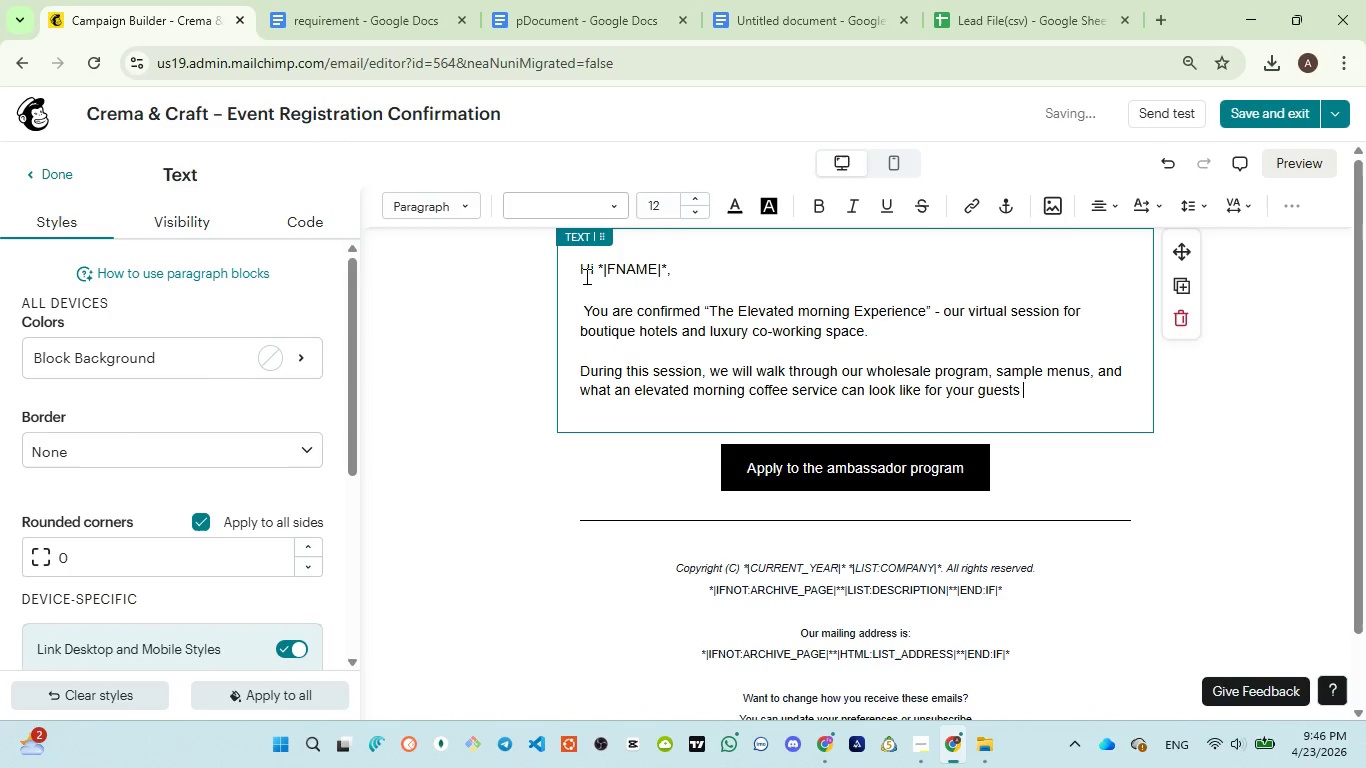 
left_click([587, 34])
 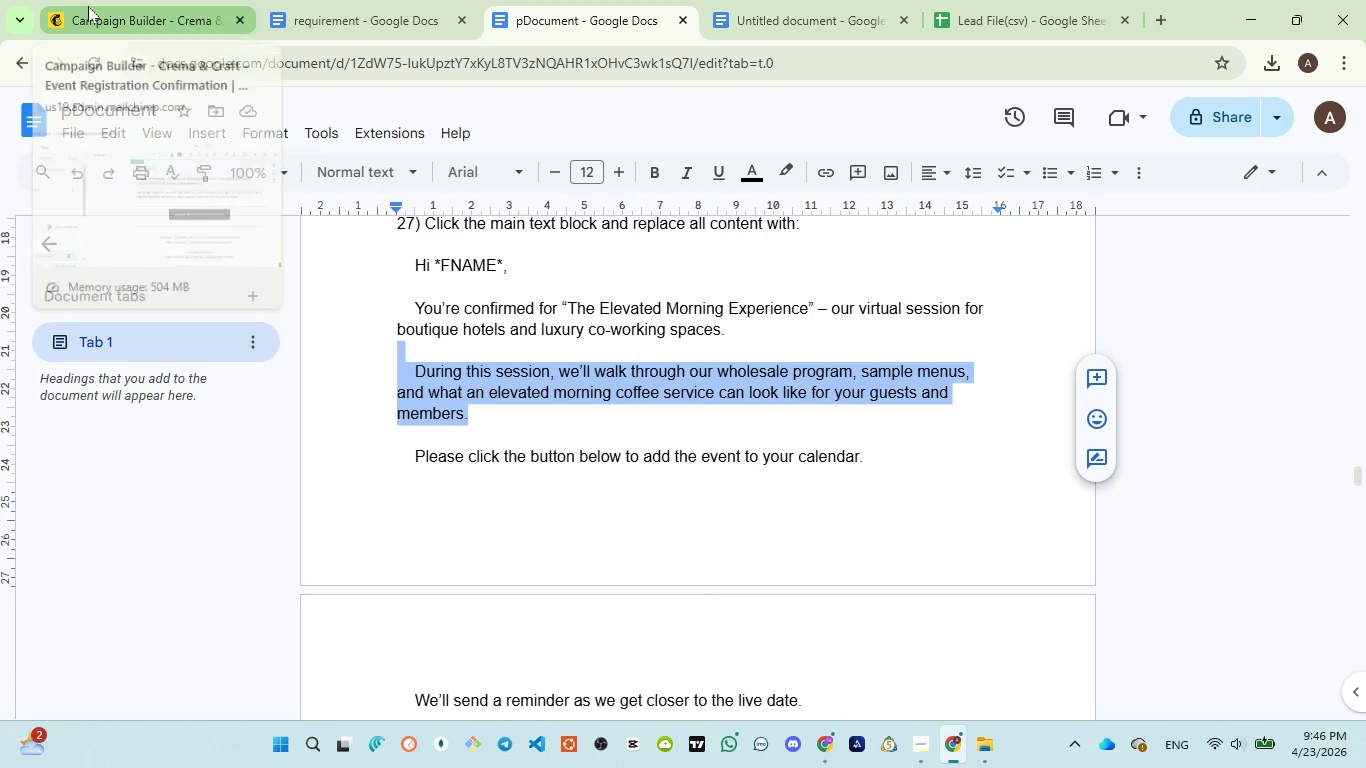 
left_click_drag(start_coordinate=[97, 13], to_coordinate=[105, 24])
 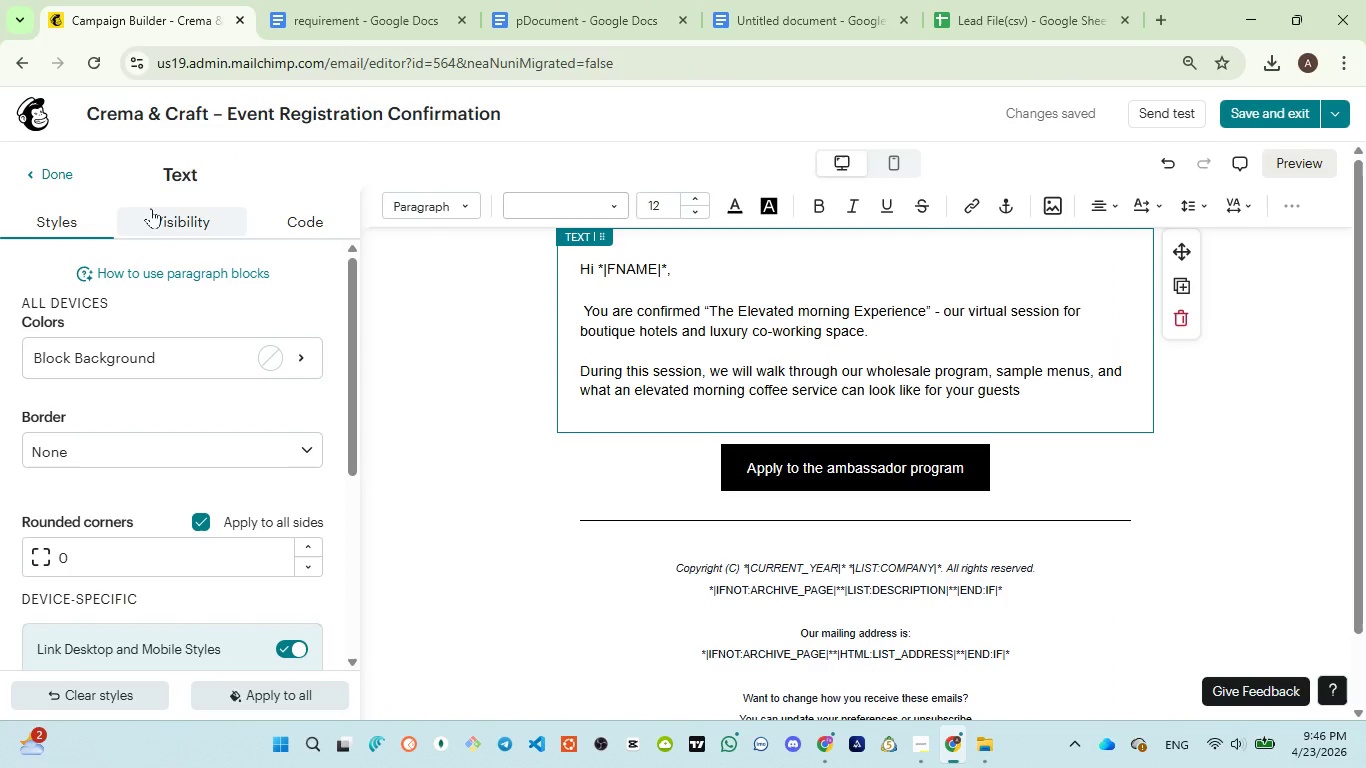 
type(and numbers.)
 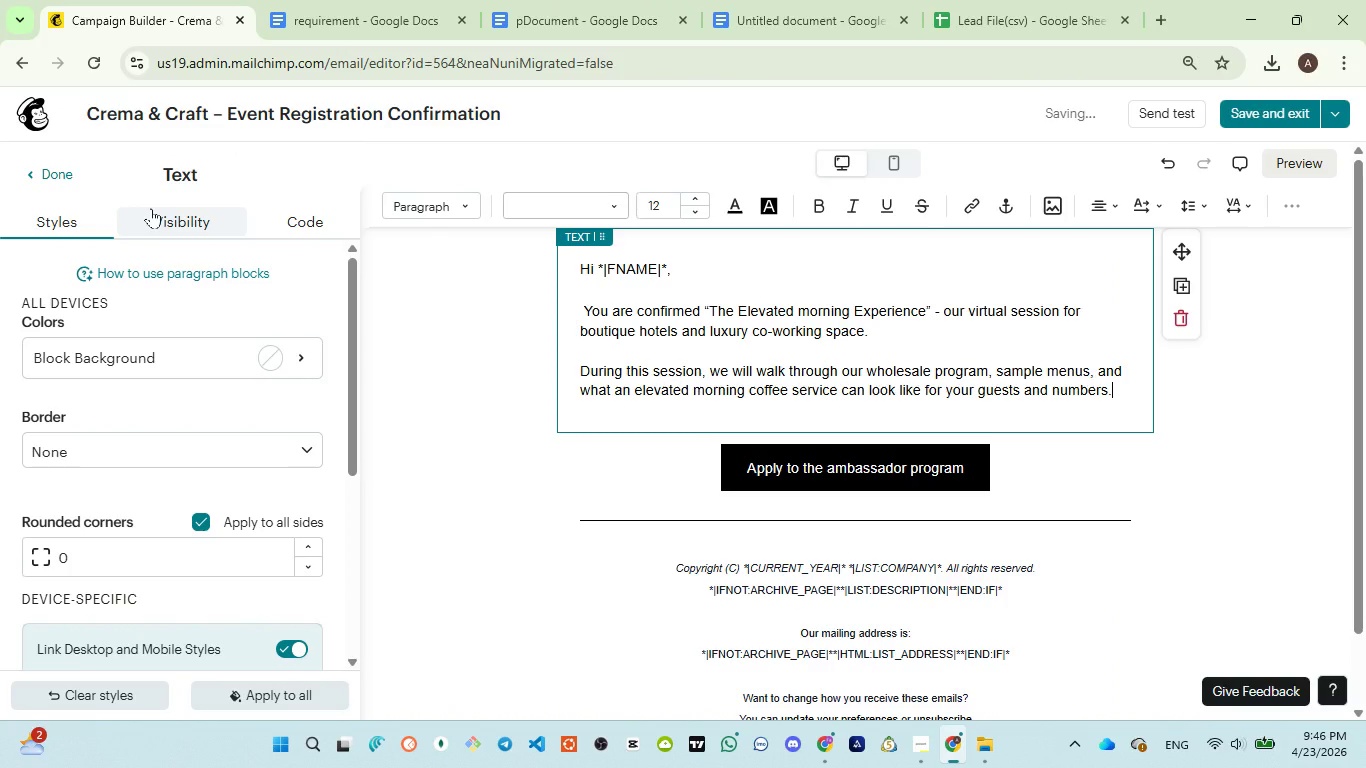 
key(Enter)
 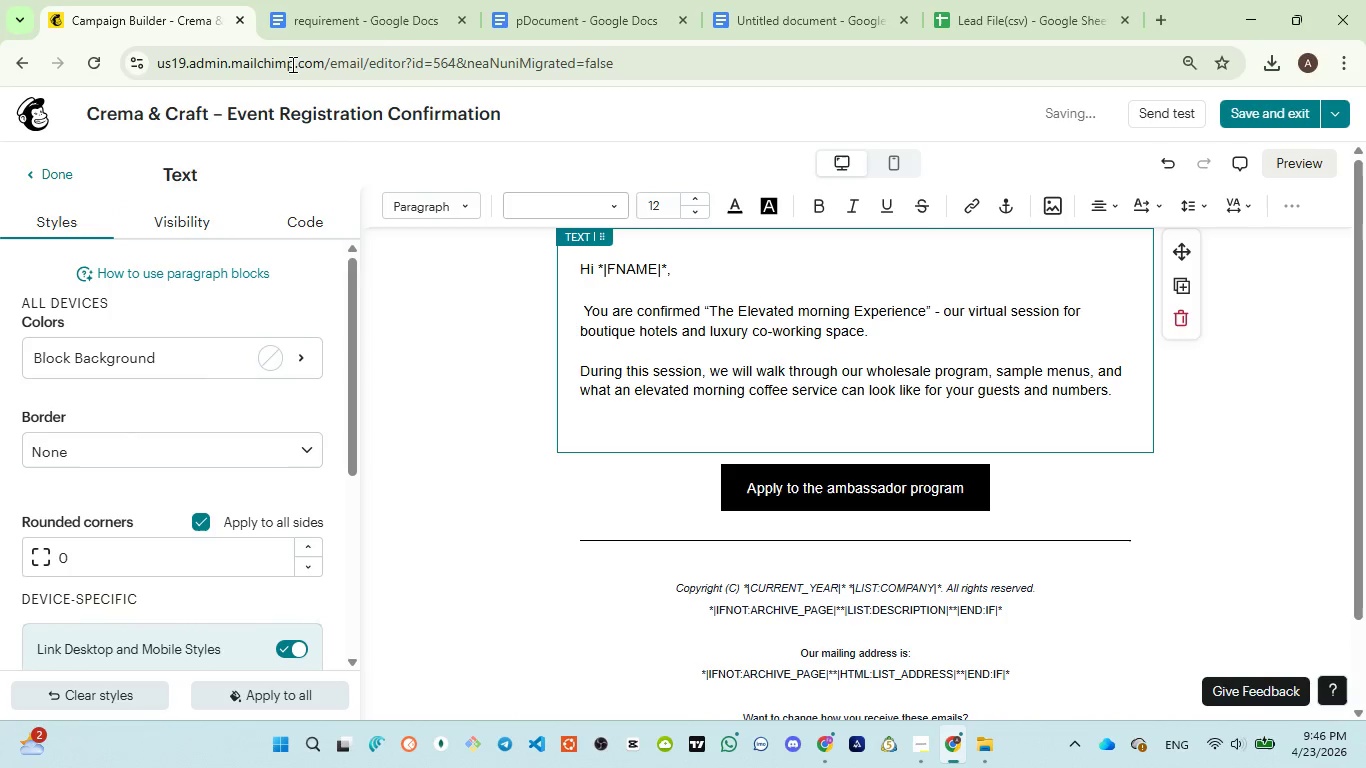 
left_click([550, 24])
 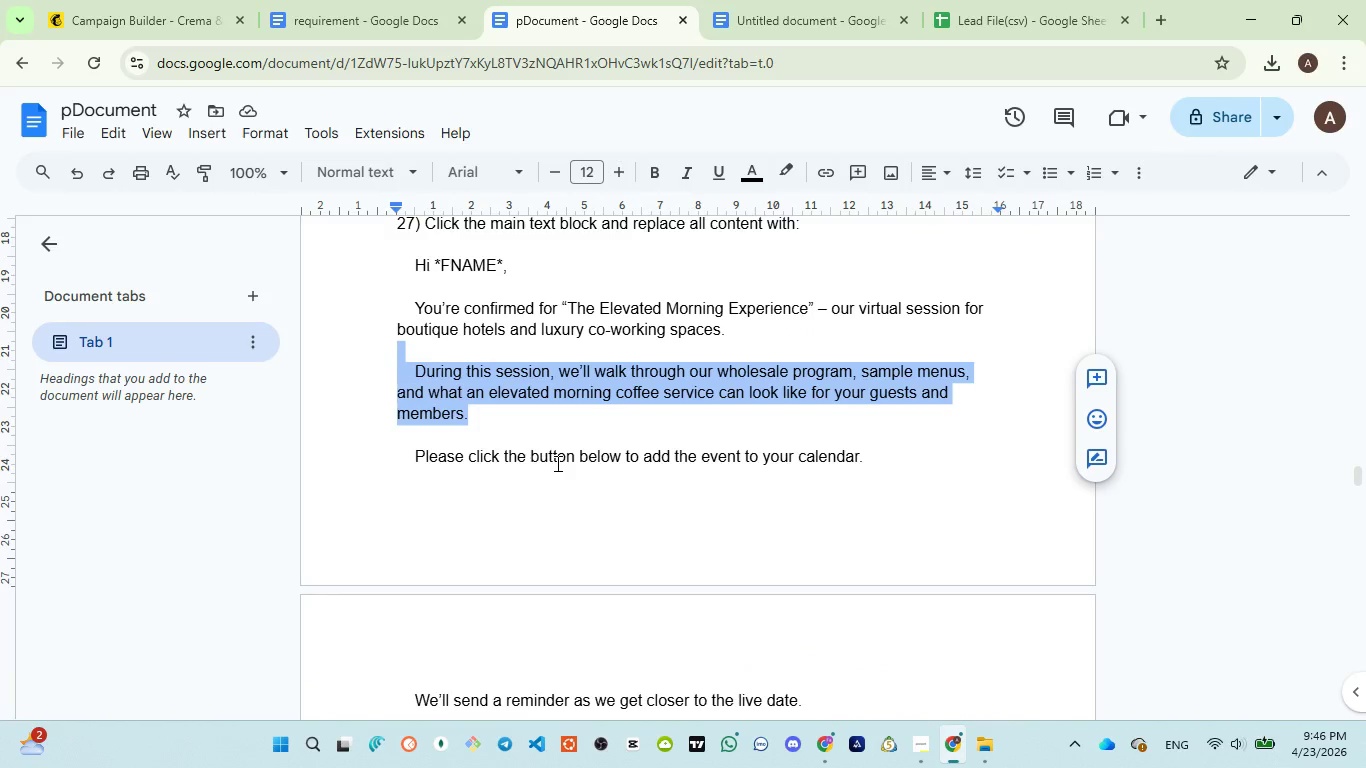 
scroll: coordinate [556, 463], scroll_direction: down, amount: 1.0
 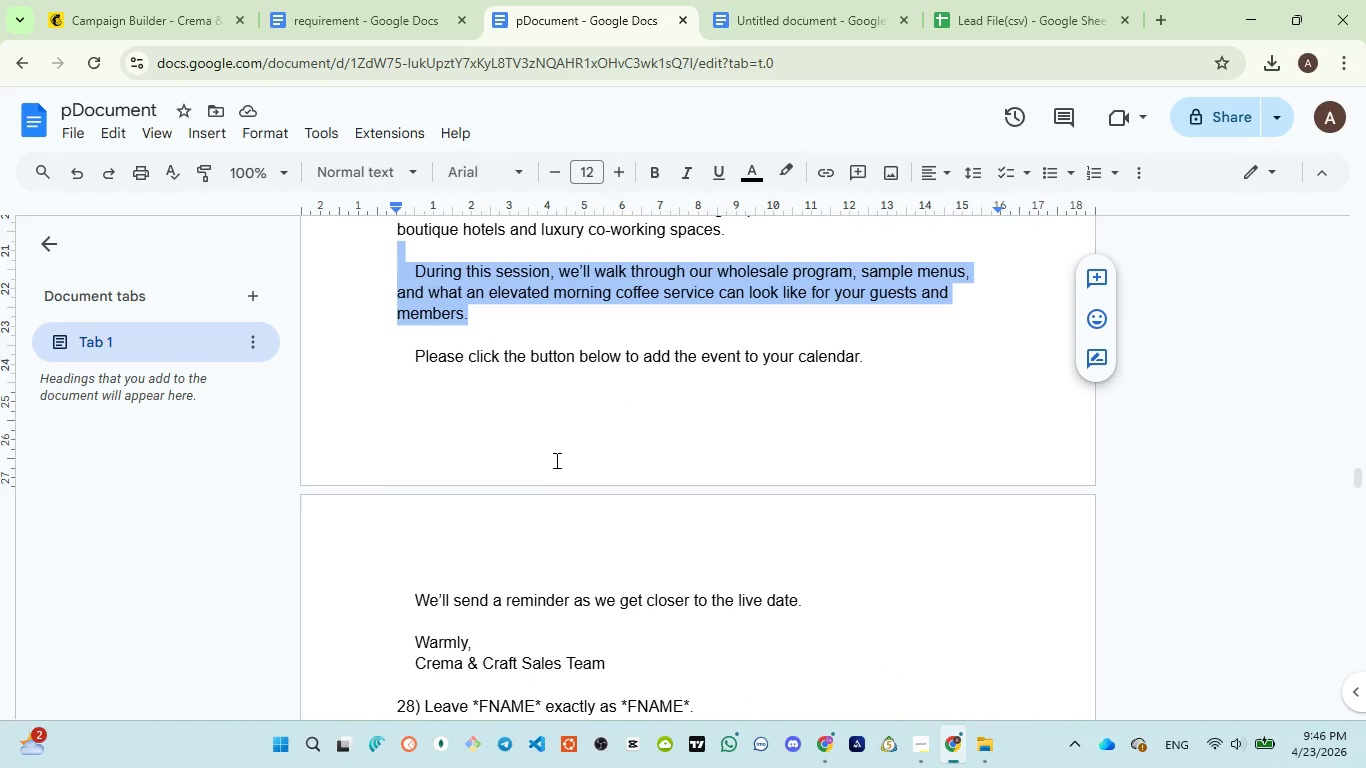 
wait(8.42)
 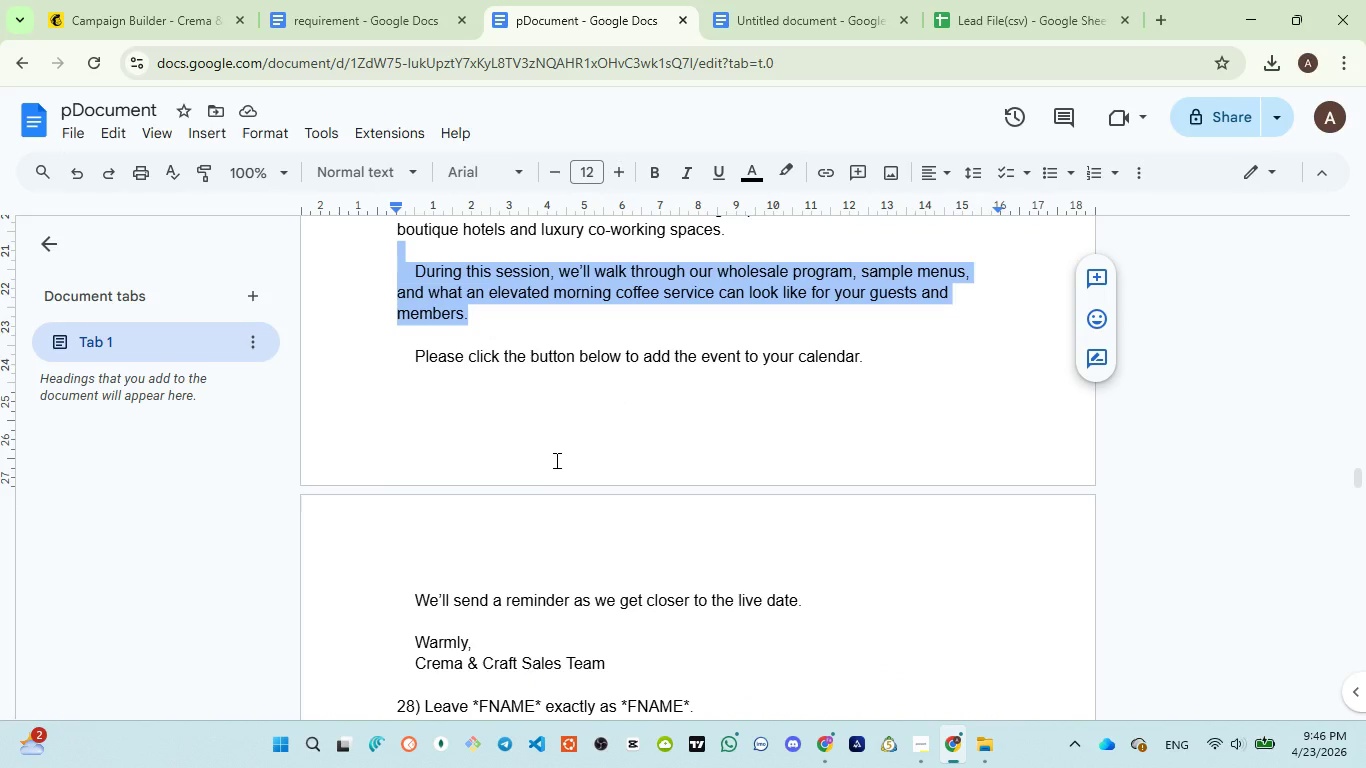 
left_click([148, 13])
 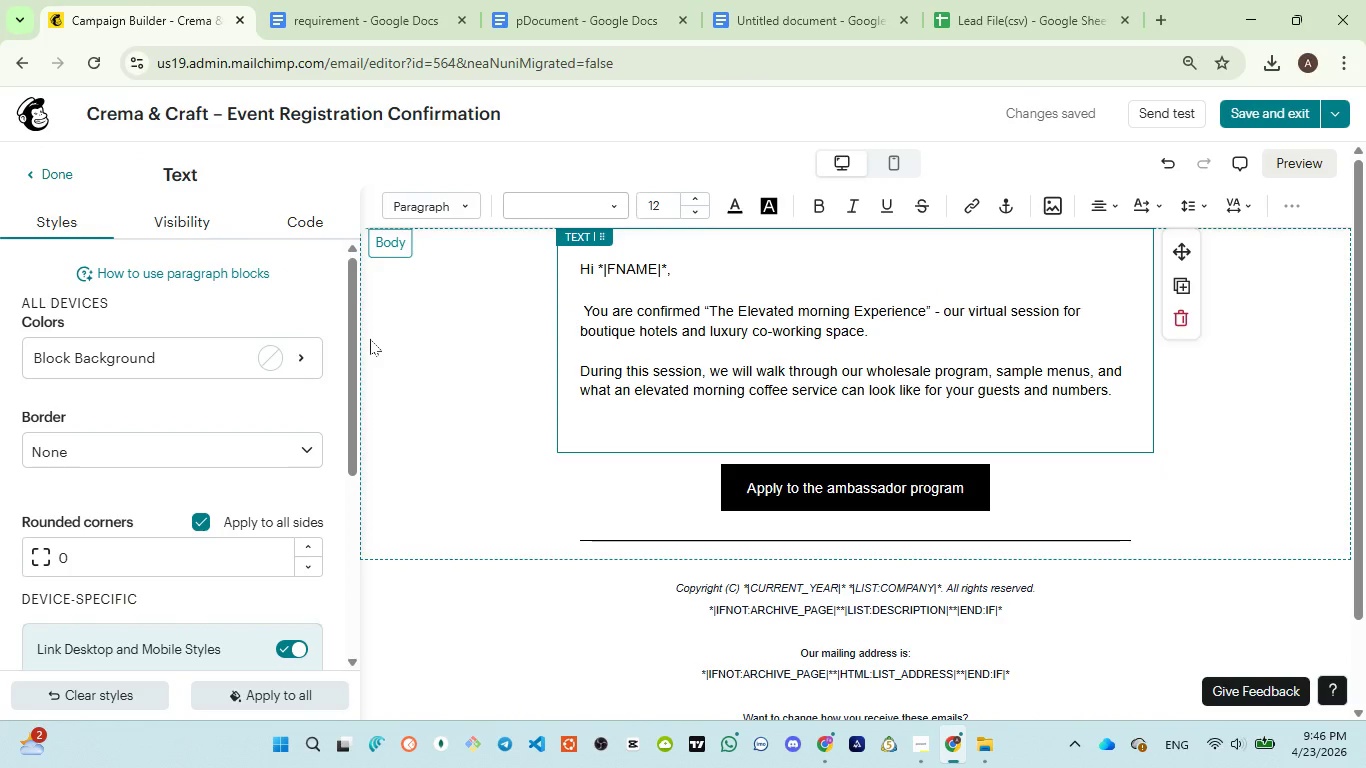 
key(Enter)
 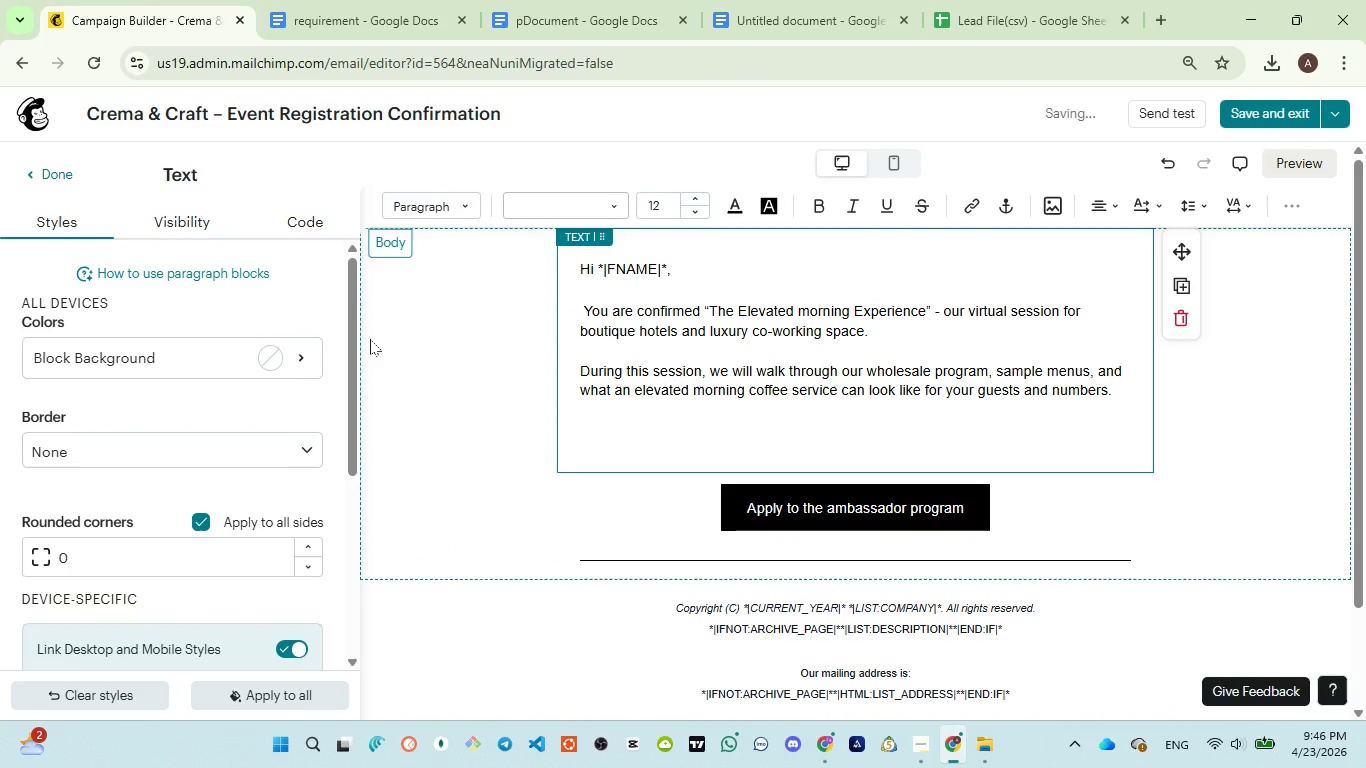 
type(Please click the )
 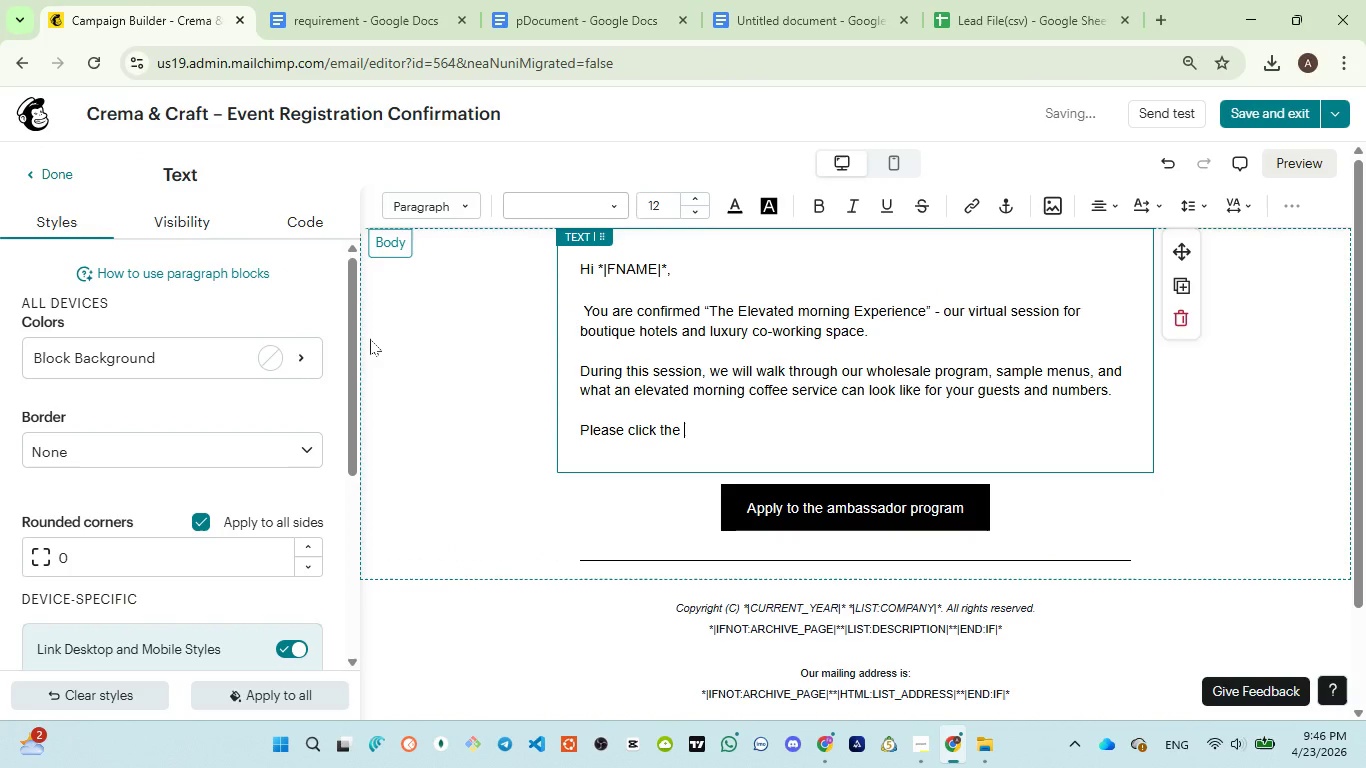 
type(button below )
 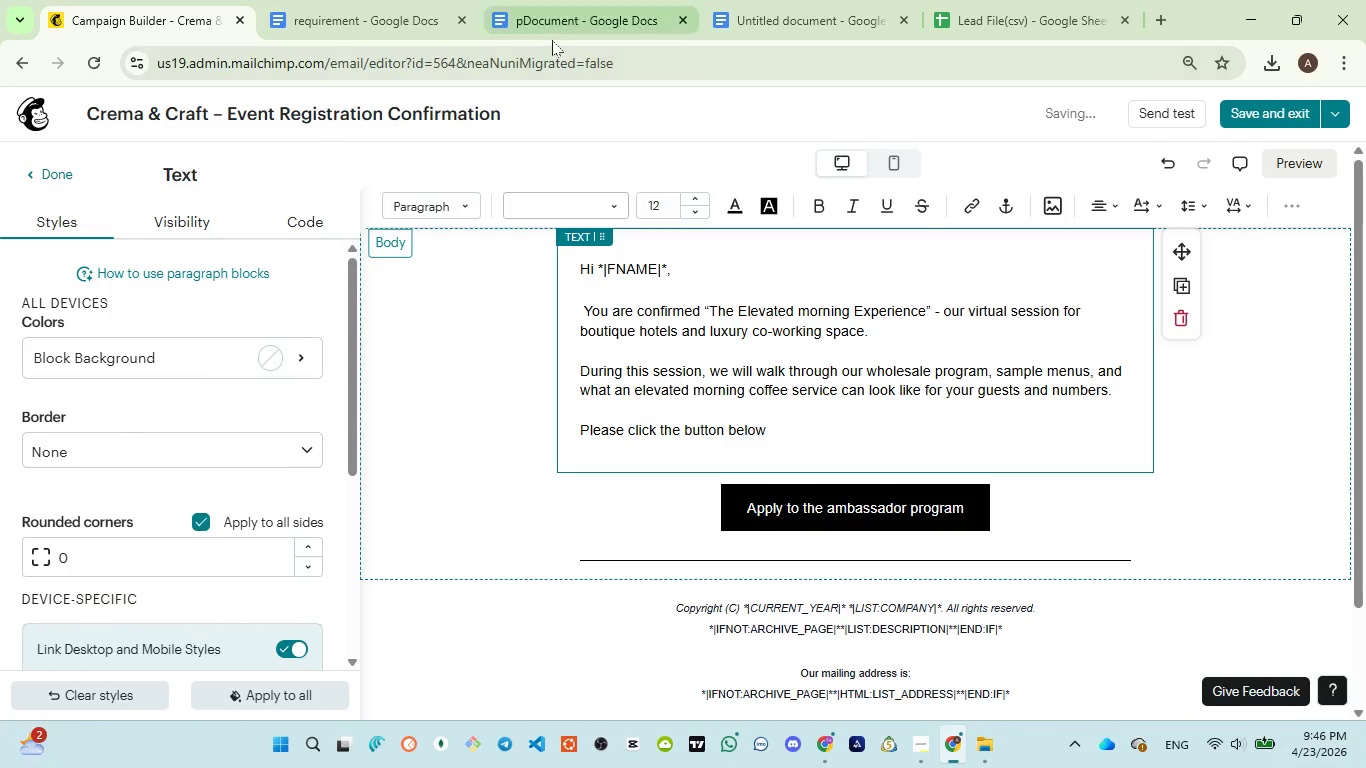 
left_click([550, 34])
 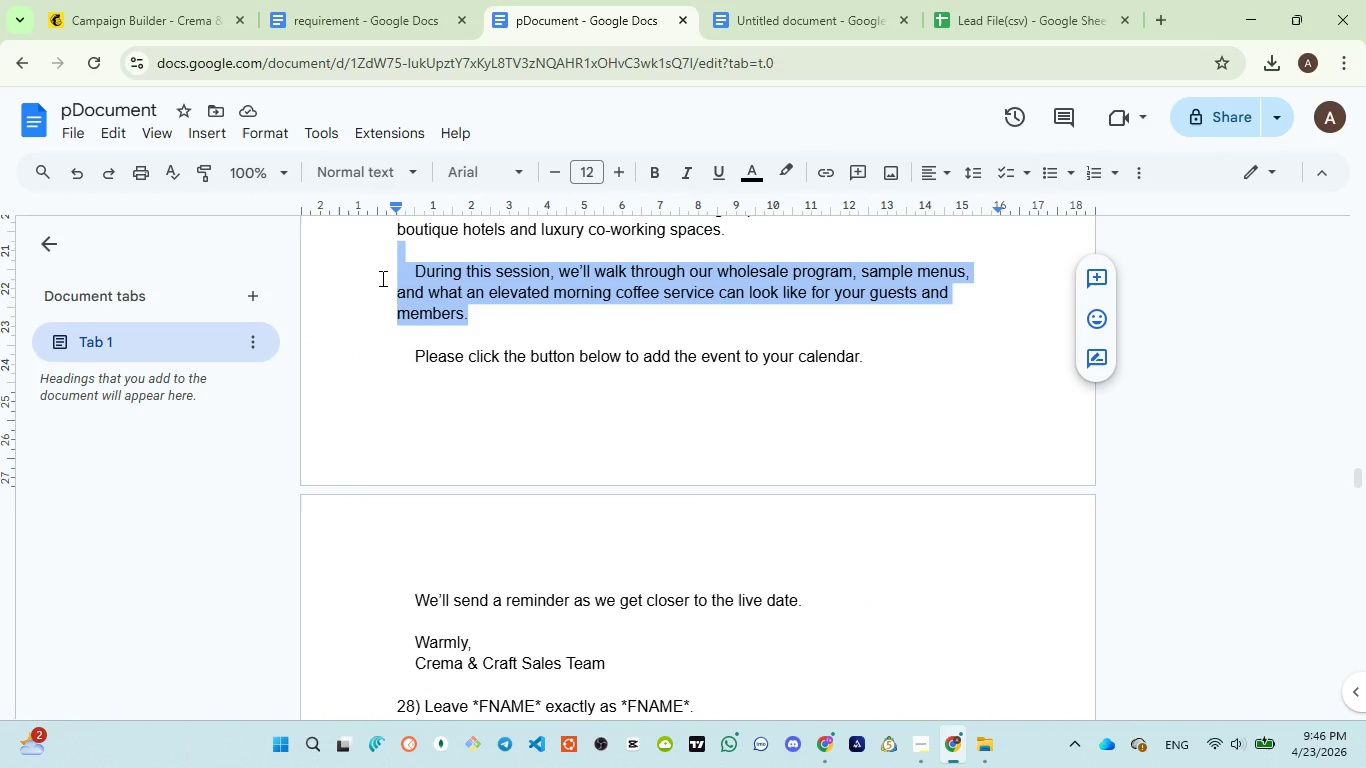 
left_click([121, 13])
 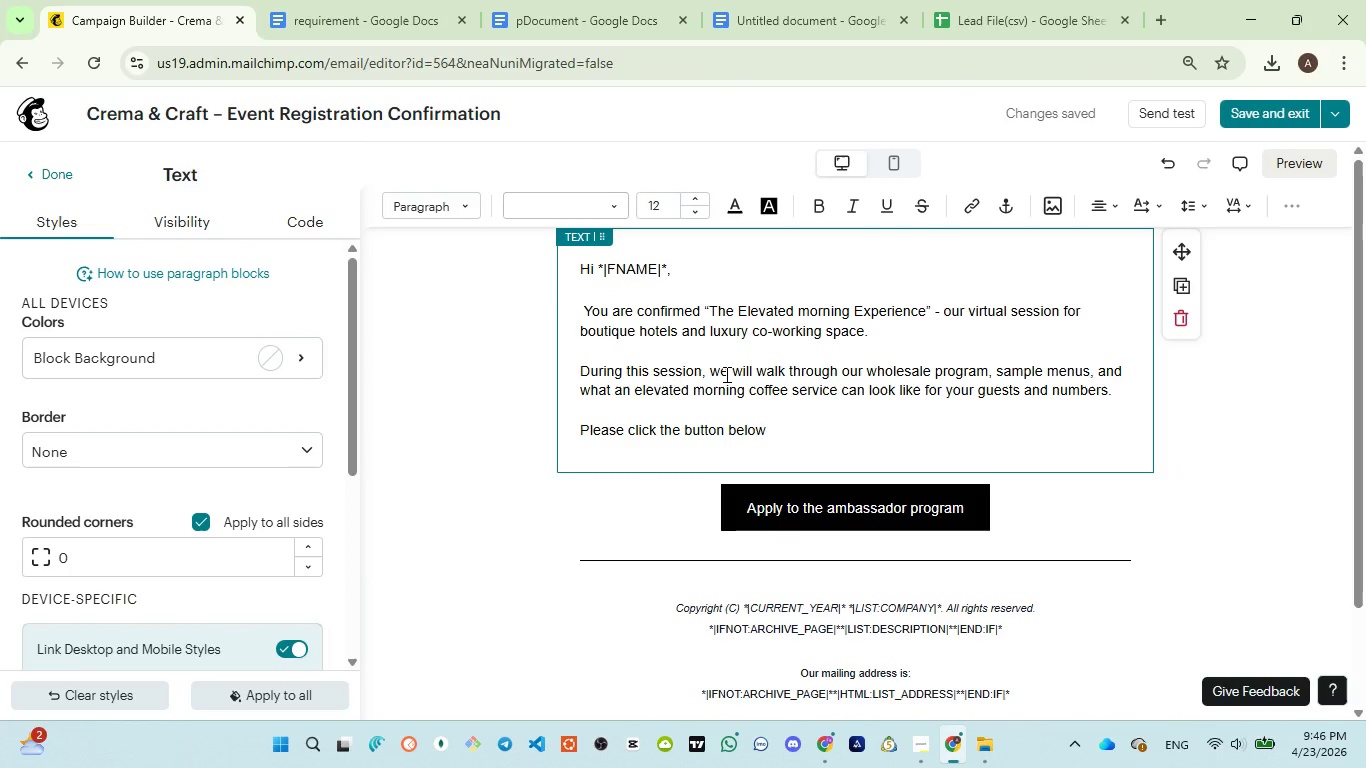 
type(to add the event to )
 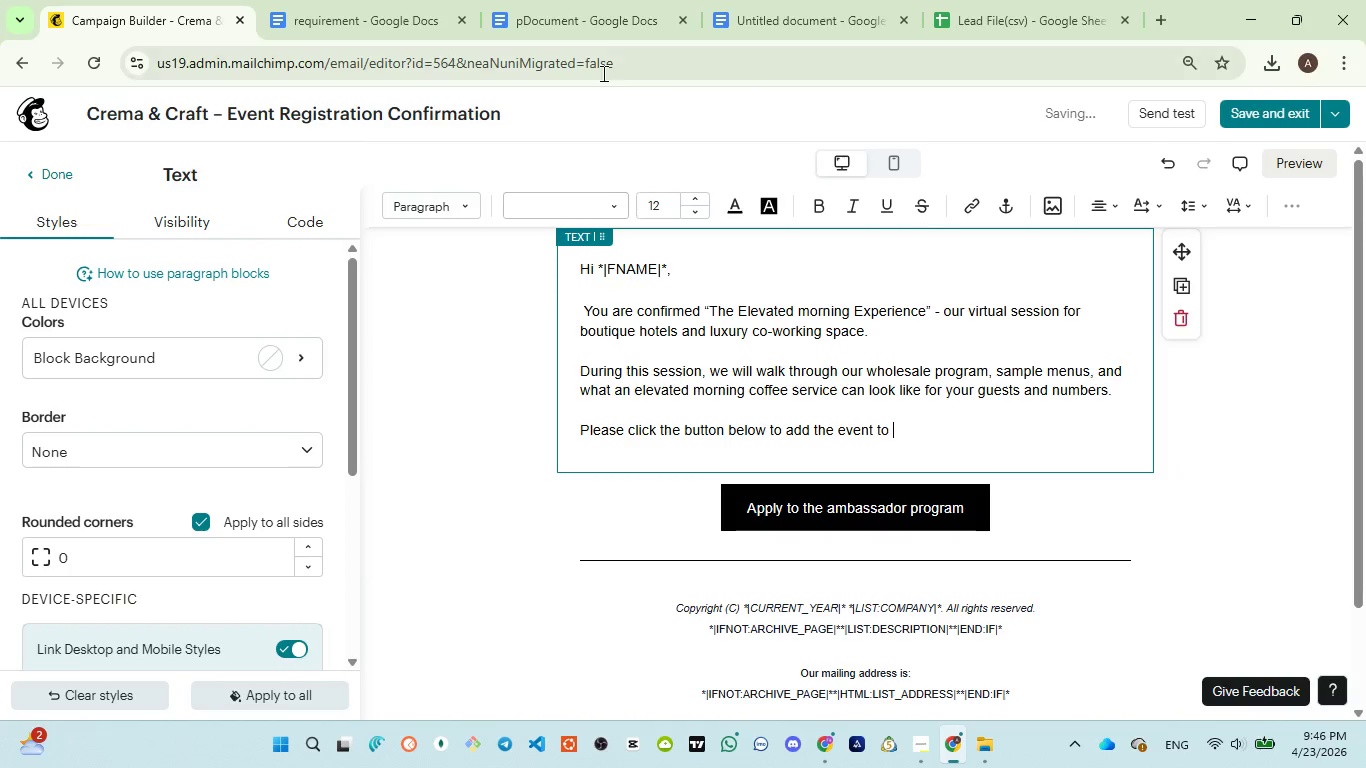 
left_click([560, 0])
 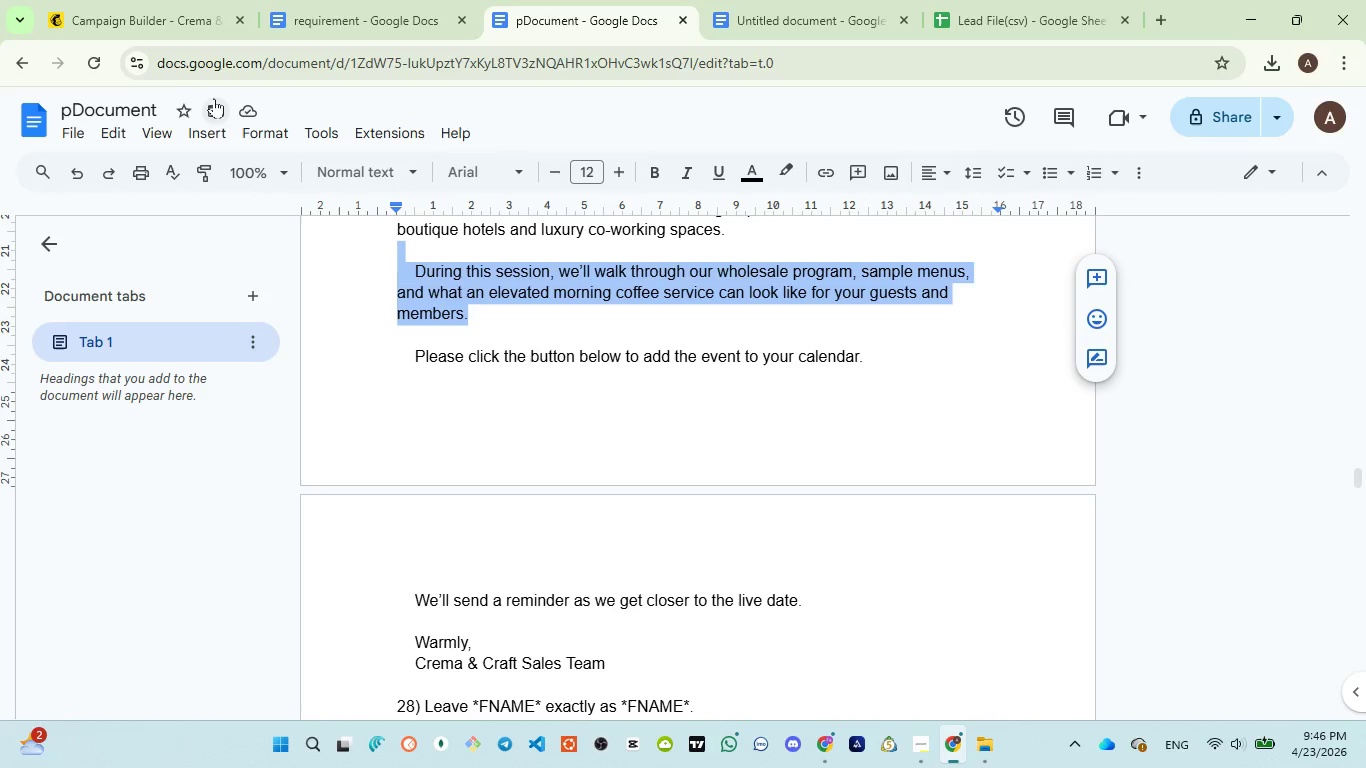 
left_click([159, 24])
 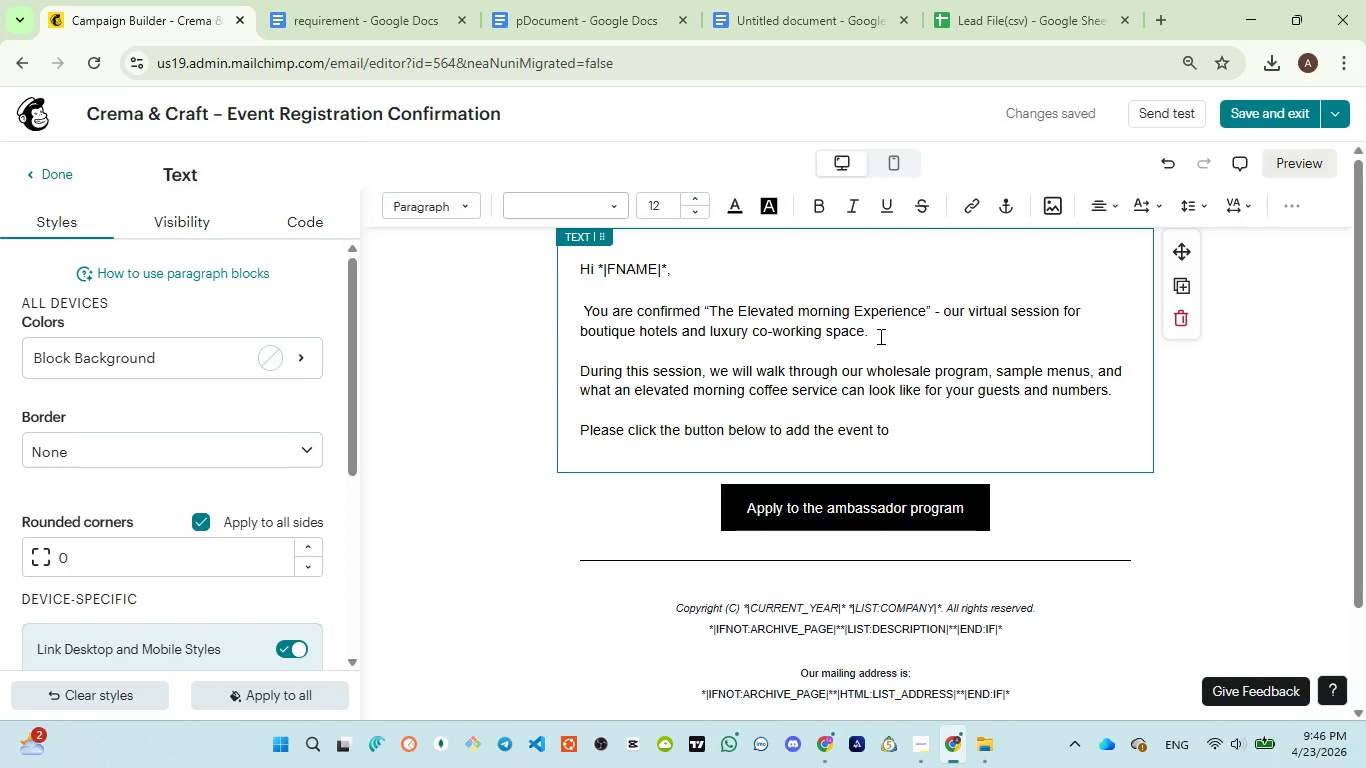 
type(your calendar.)
 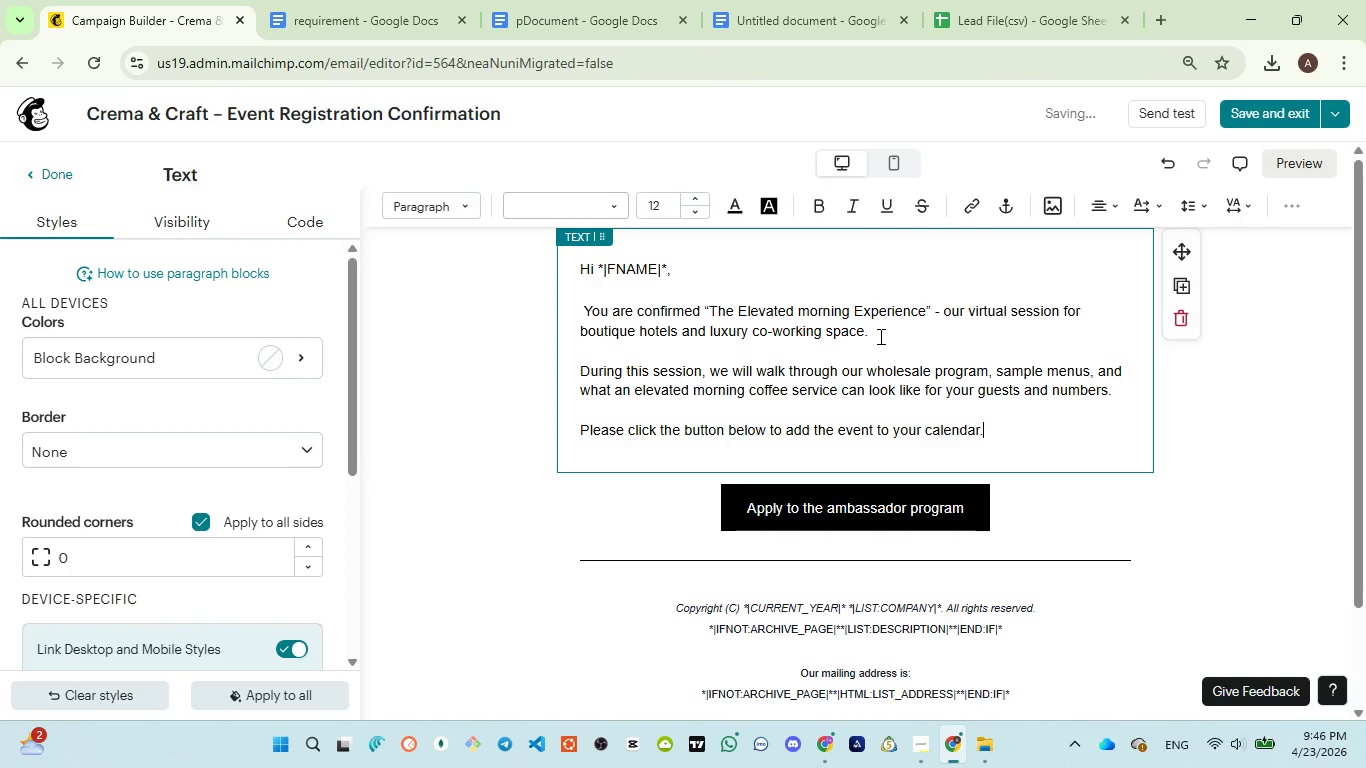 
key(Enter)
 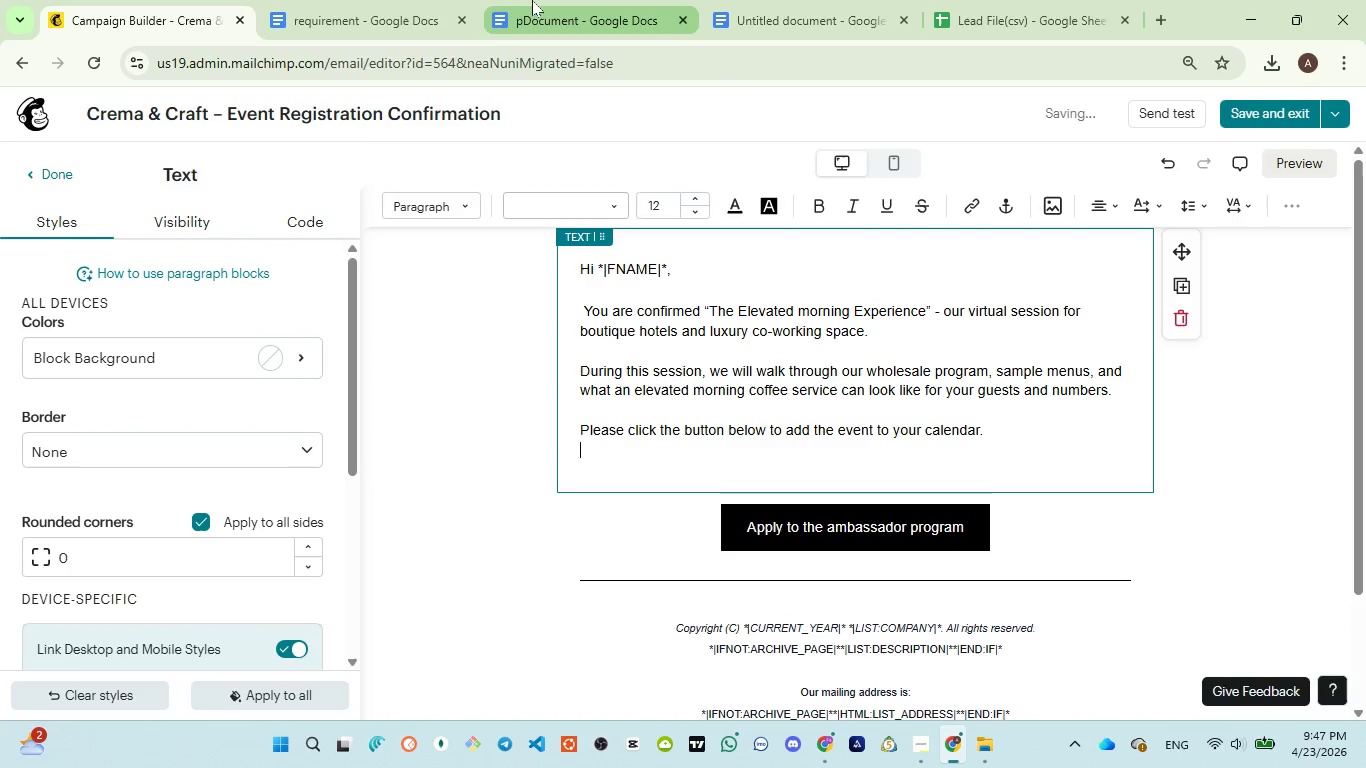 
left_click([532, 0])
 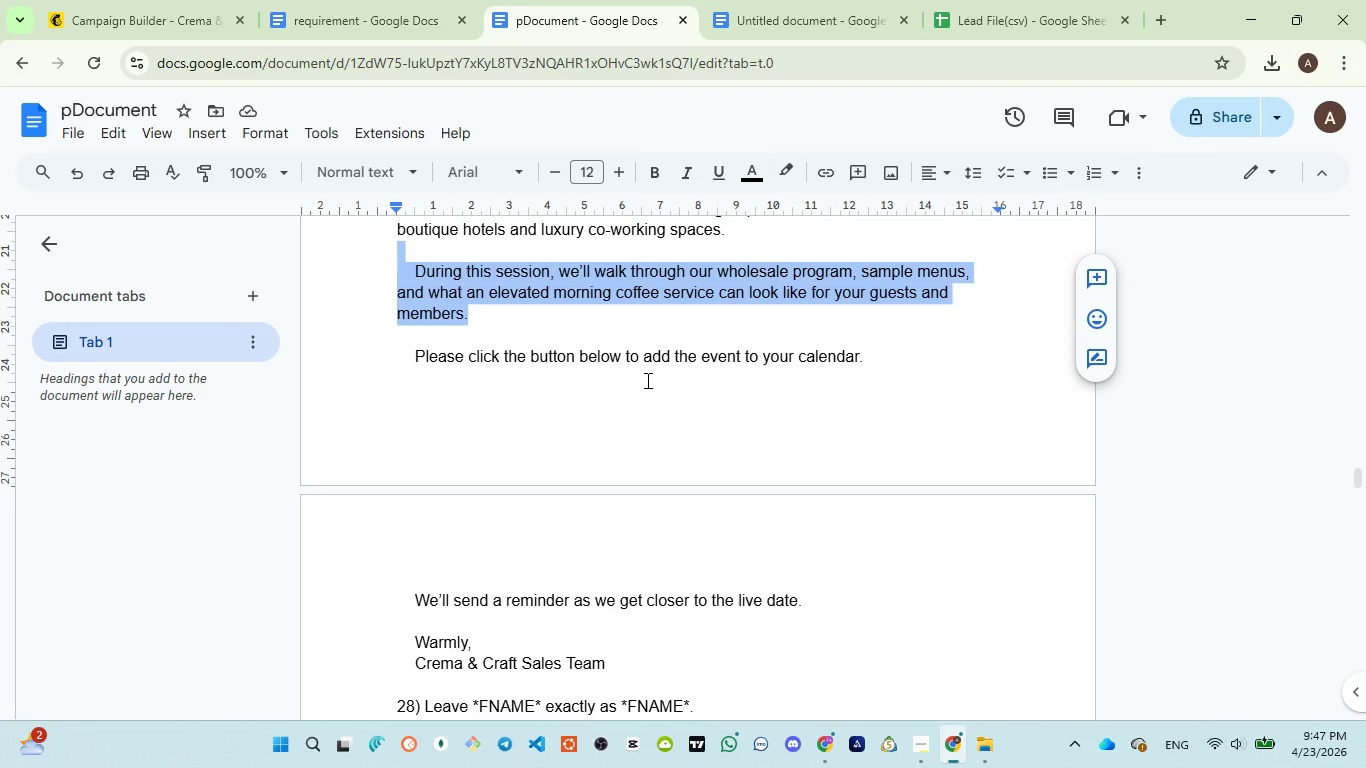 
scroll: coordinate [646, 380], scroll_direction: down, amount: 1.0
 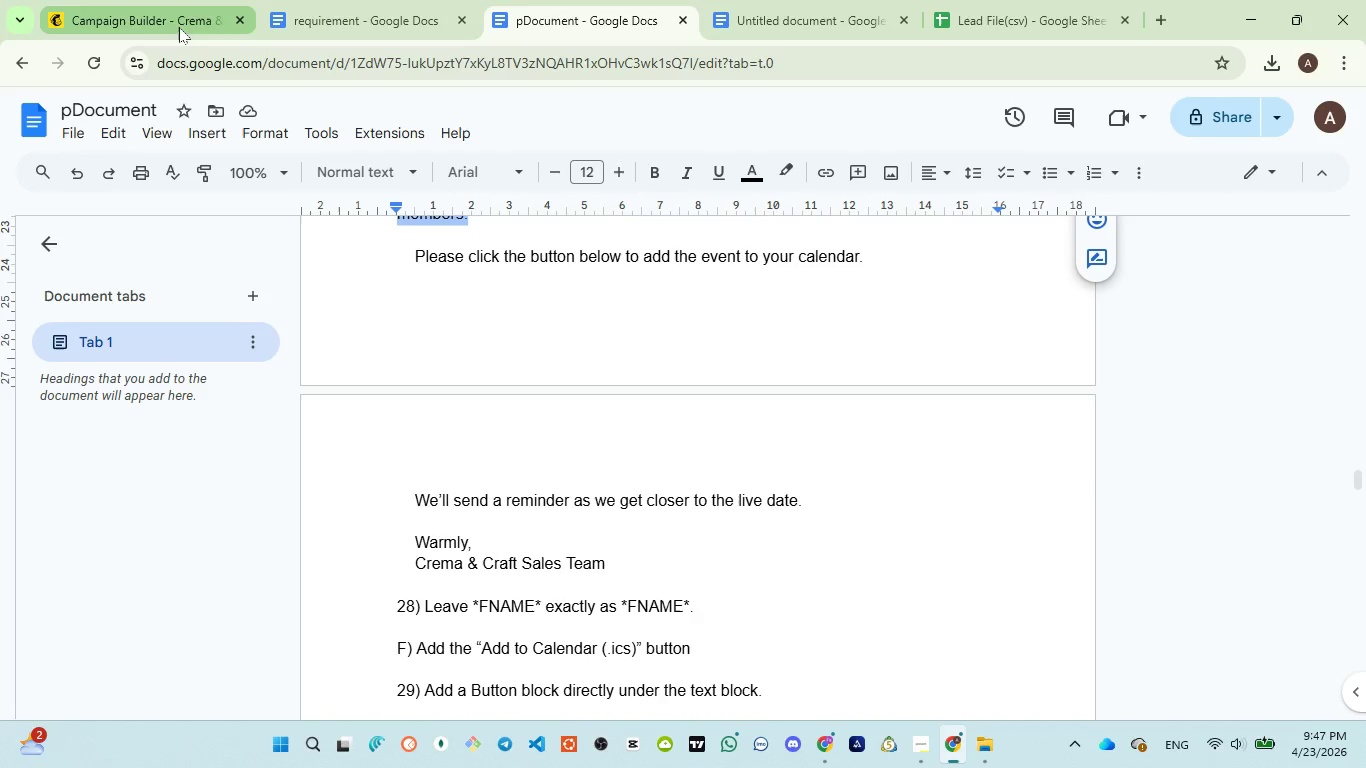 
left_click([178, 26])
 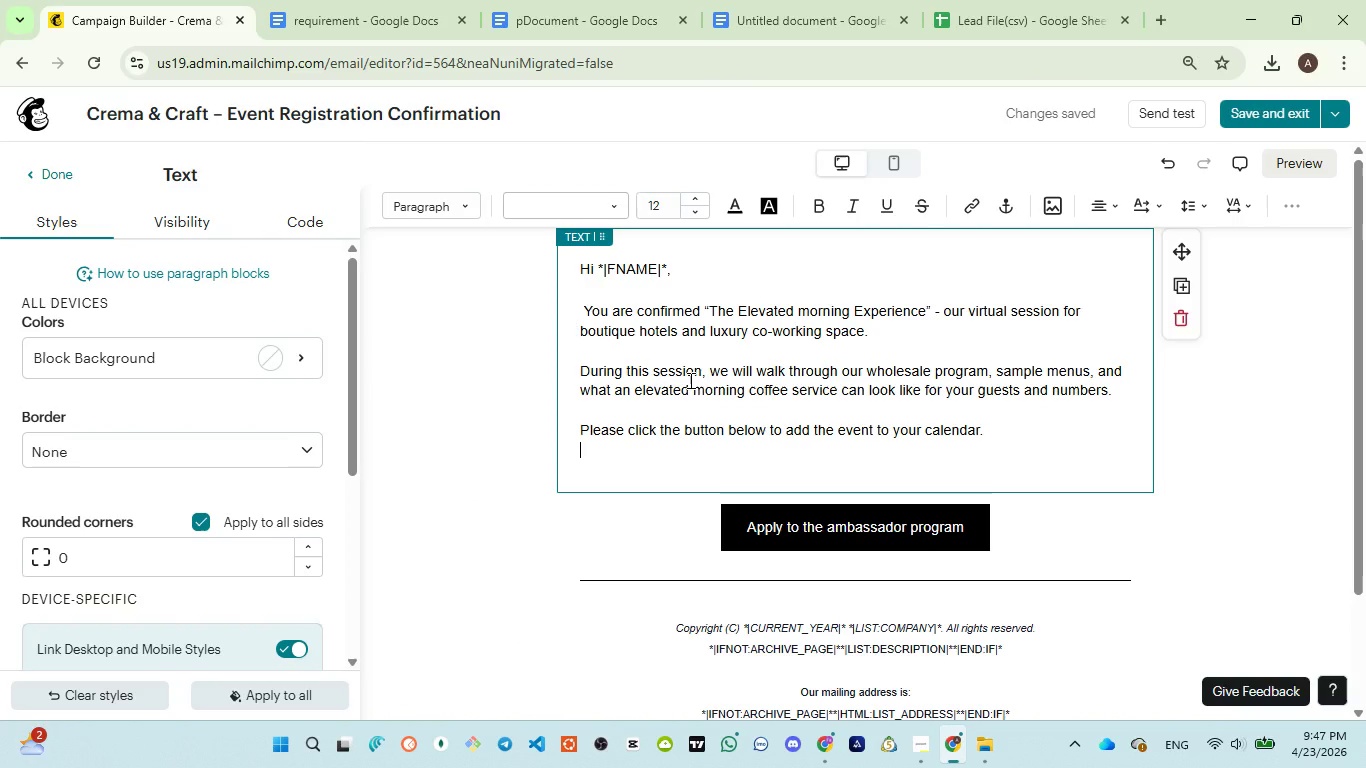 
type(We will send the reminder as )
 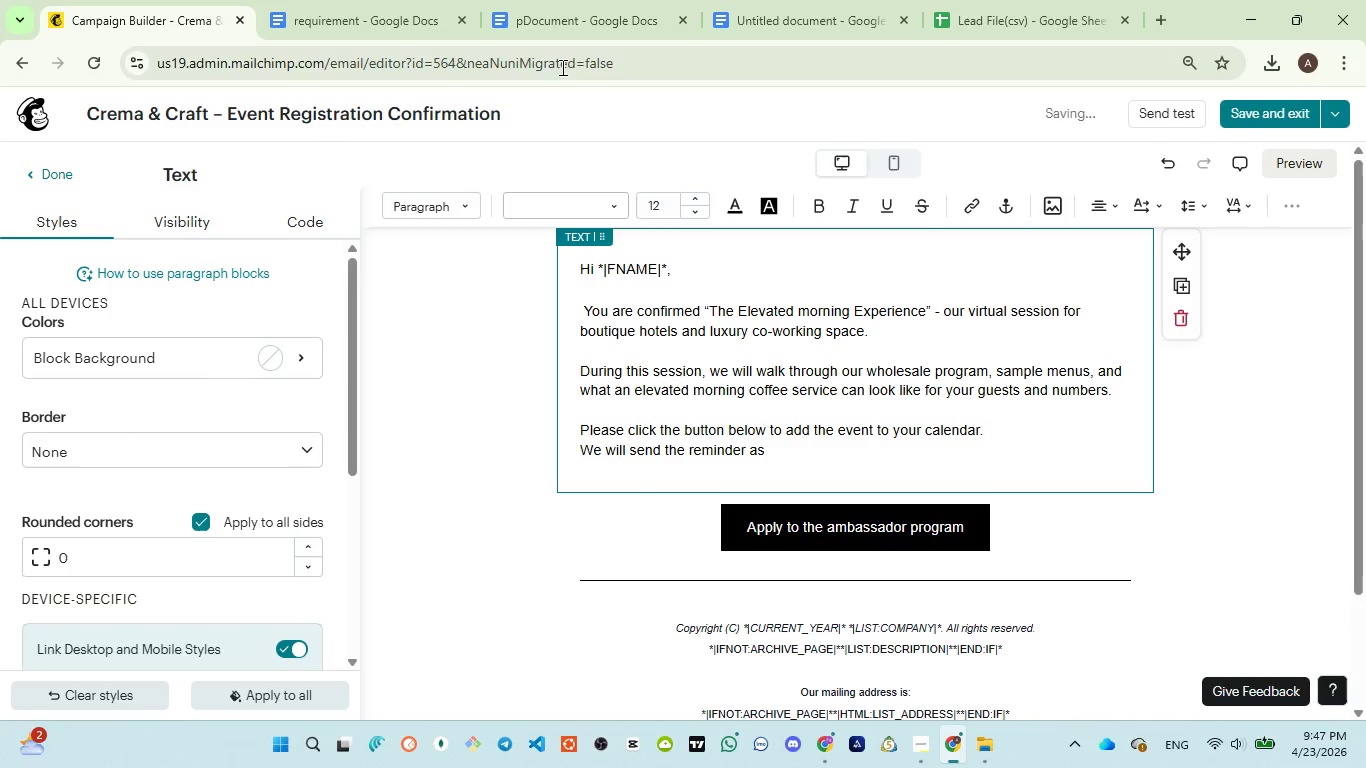 
left_click([525, 4])
 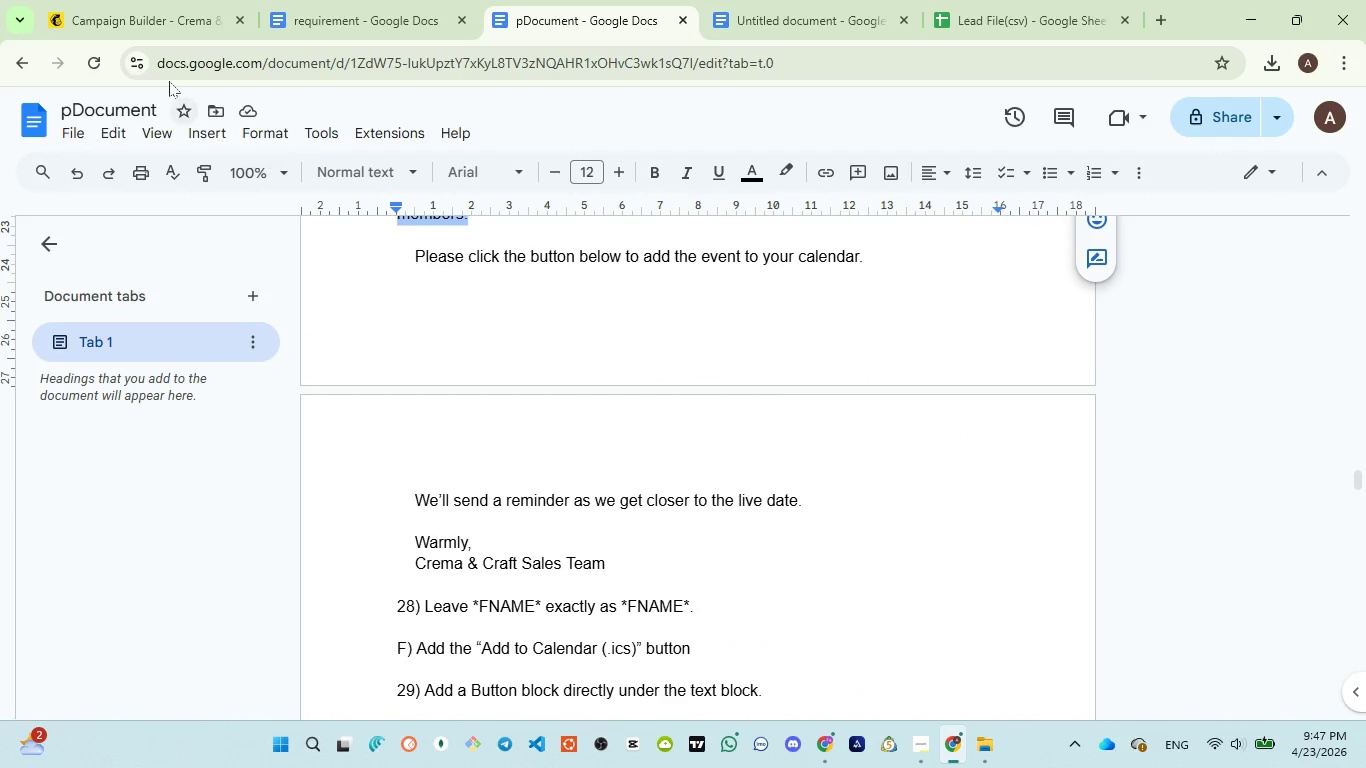 
wait(7.3)
 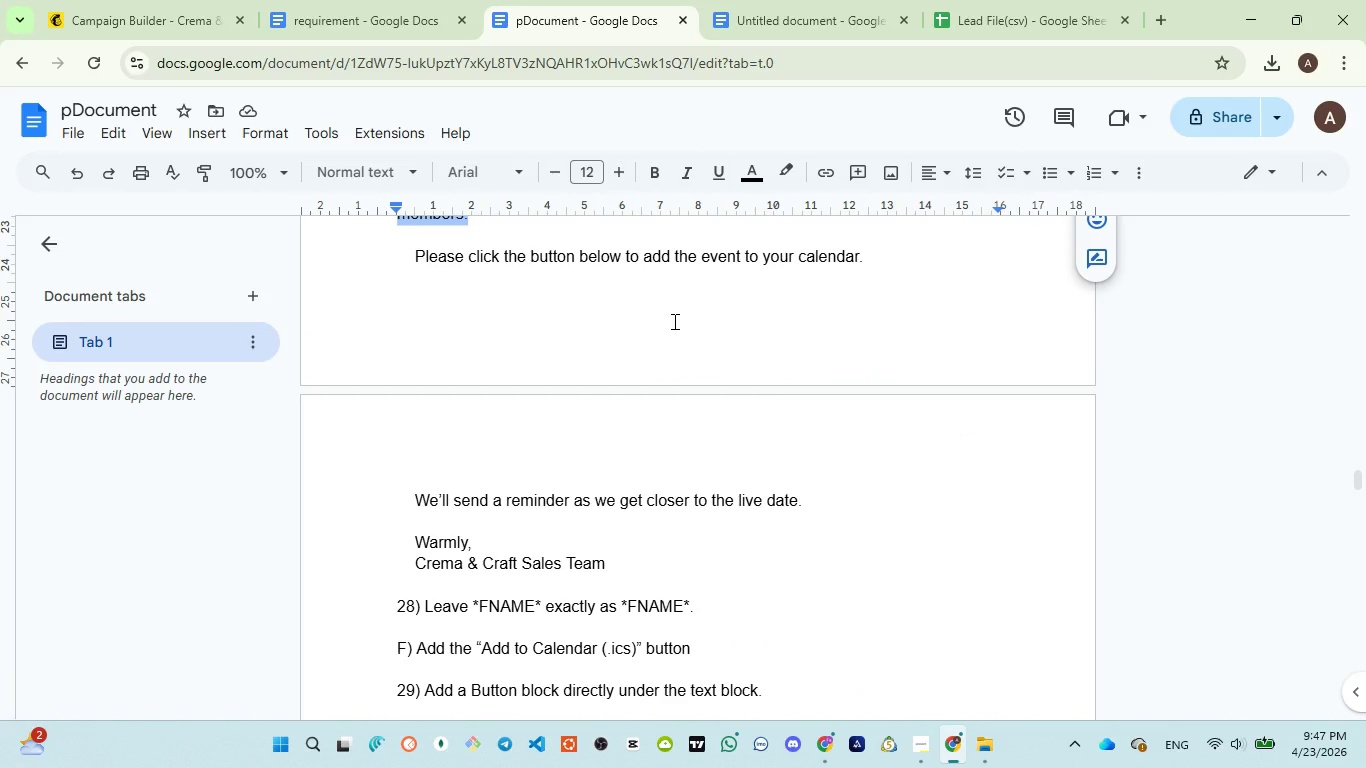 
left_click([133, 21])
 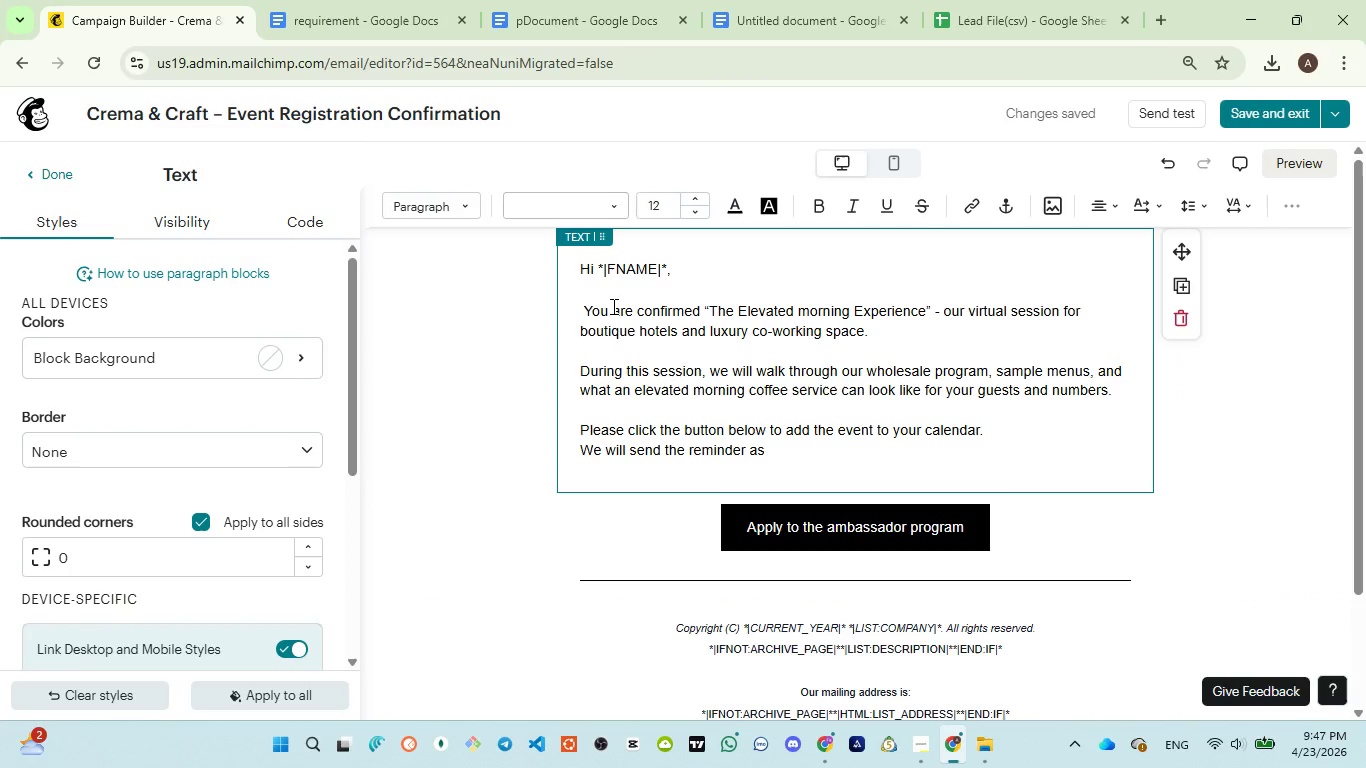 
type(we get closer to the live date)
 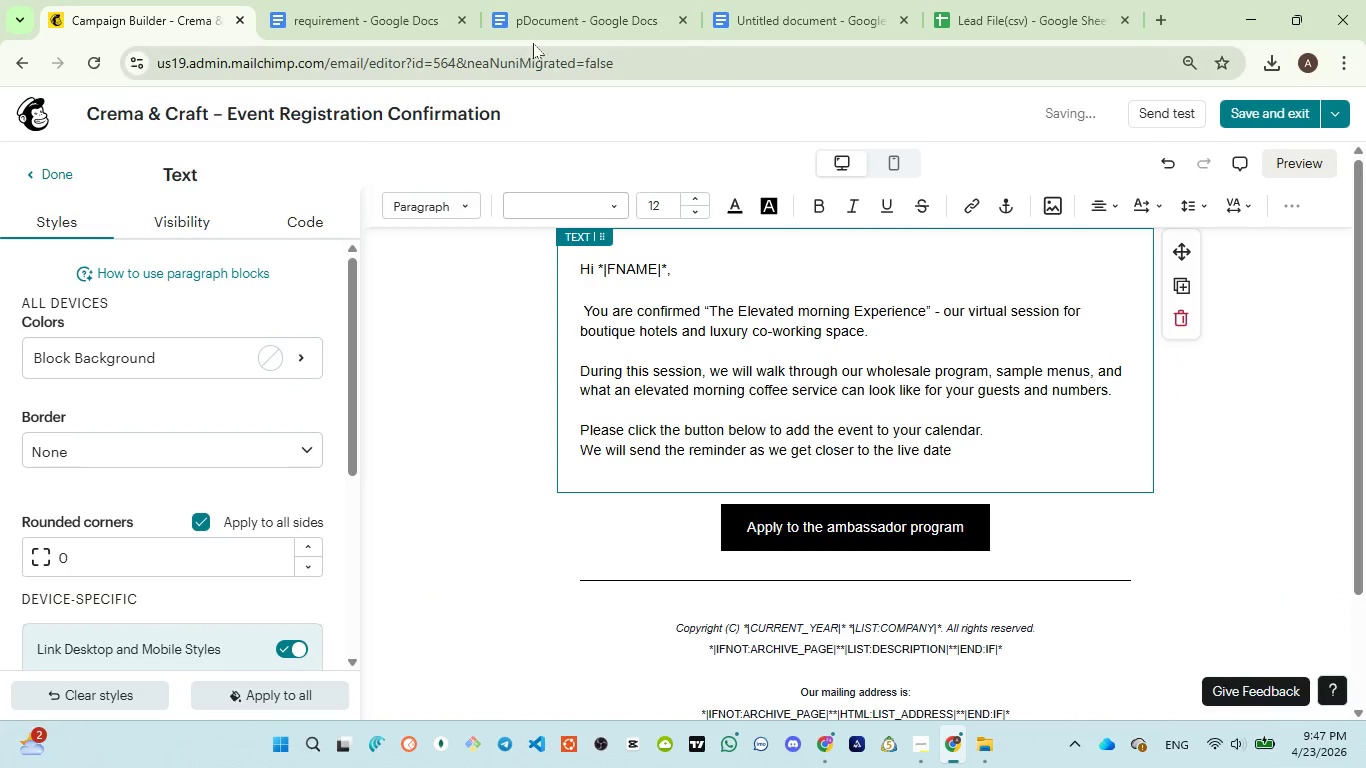 
left_click([558, 5])
 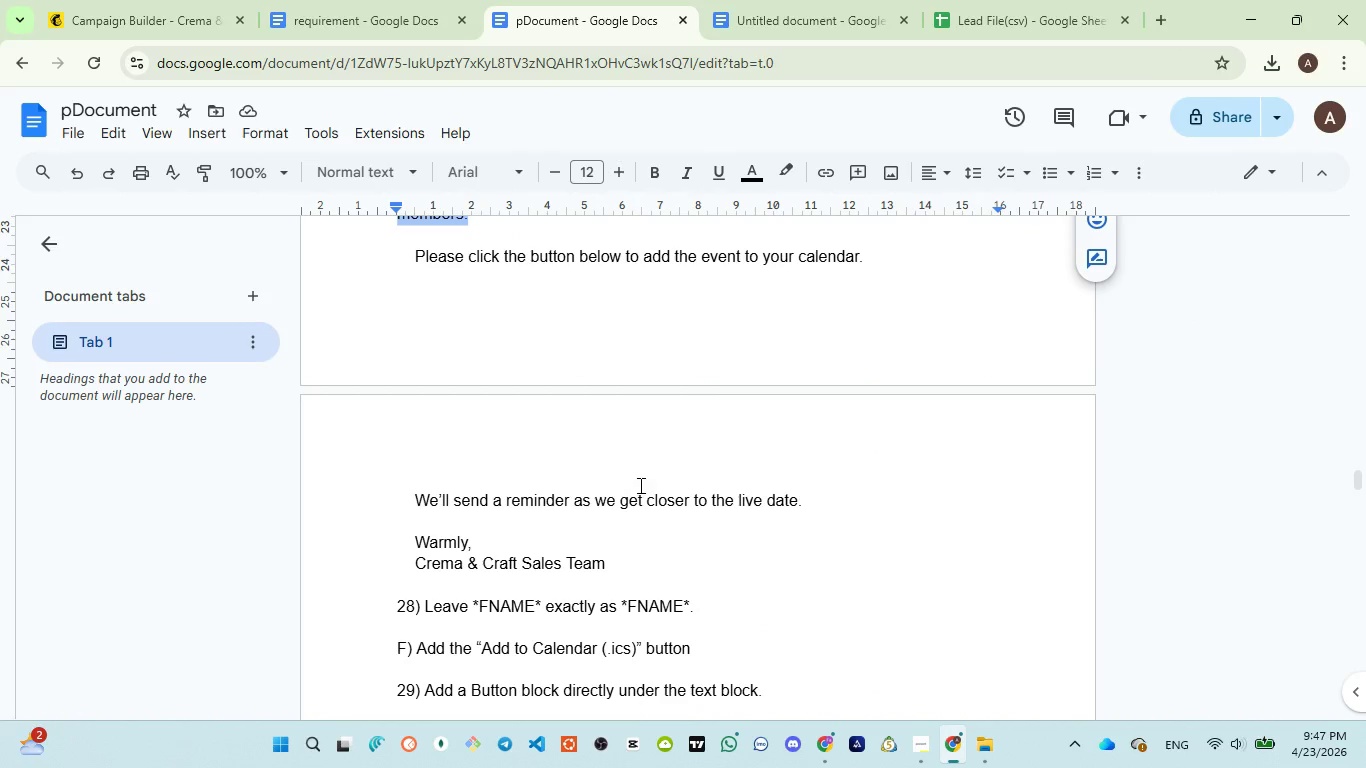 
wait(6.2)
 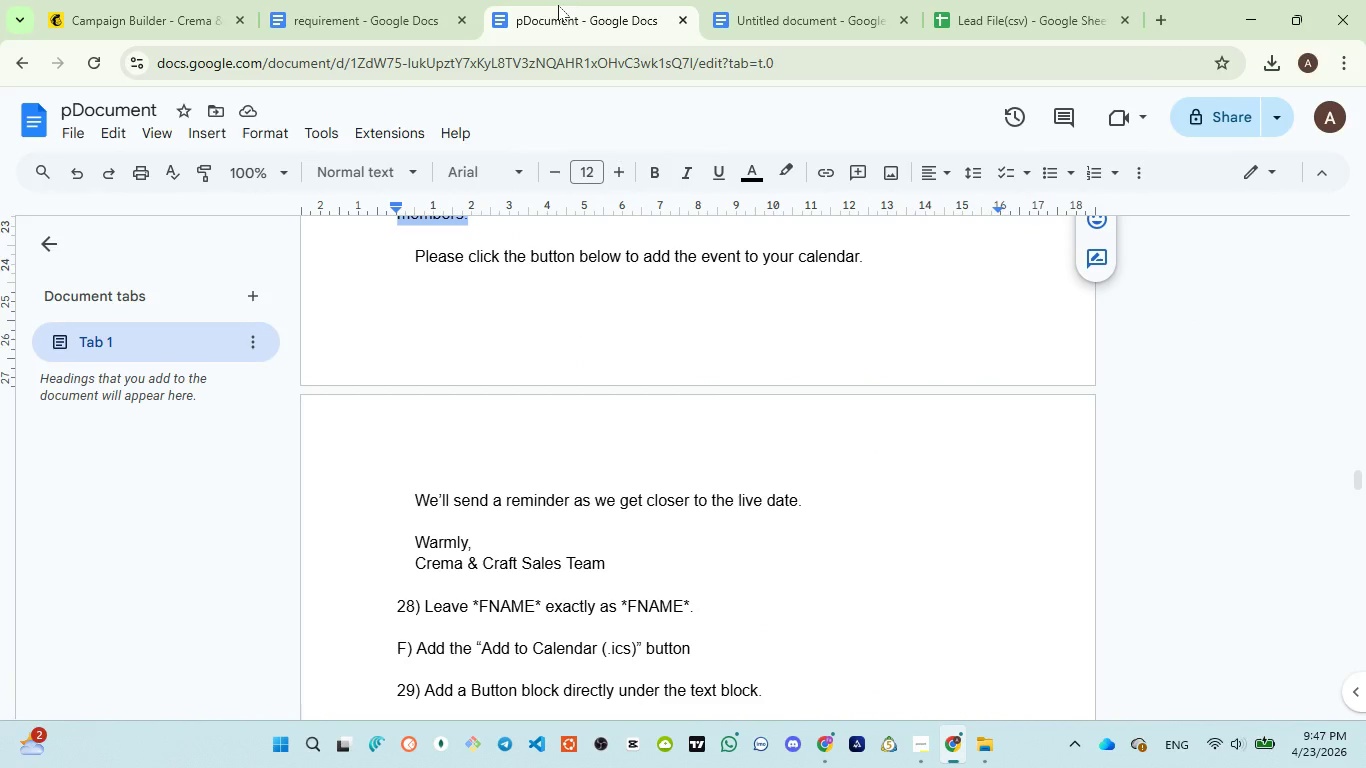 
left_click([148, 12])
 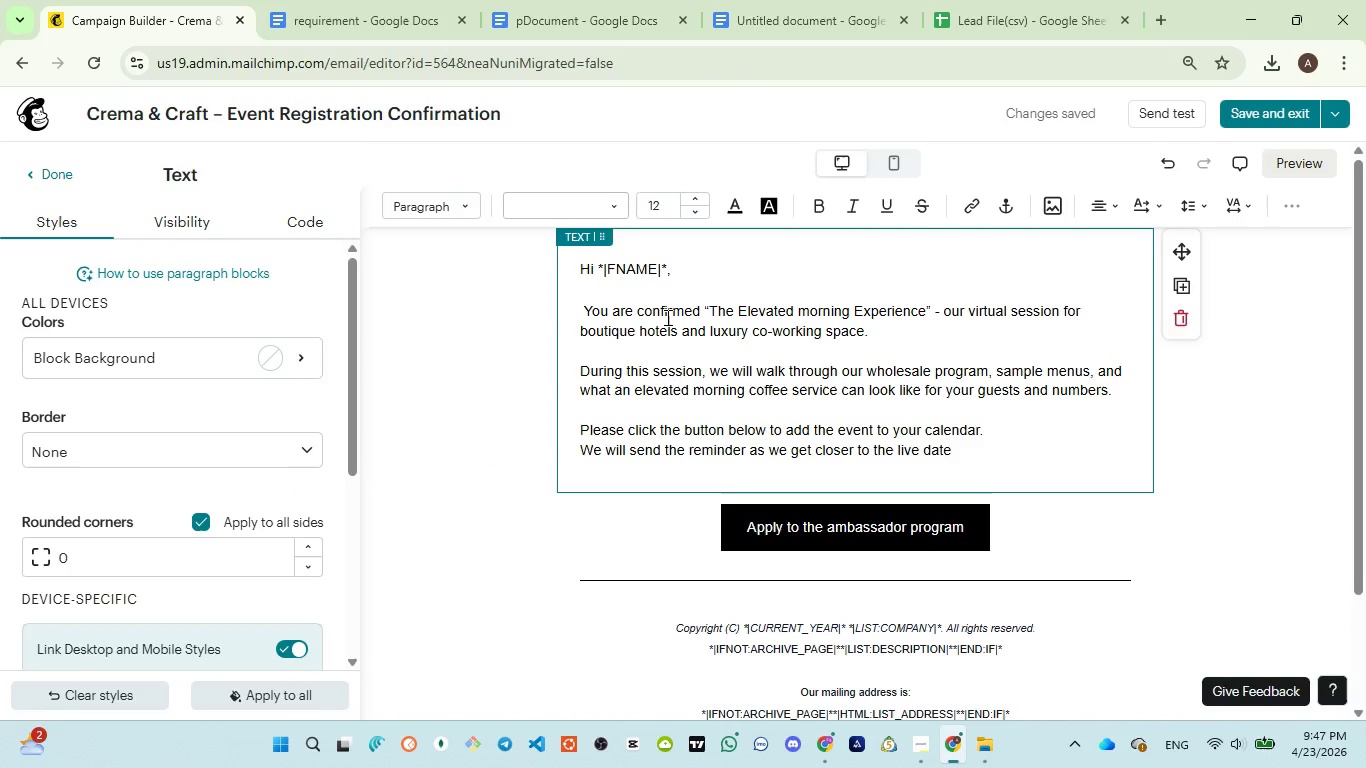 
key(Enter)
 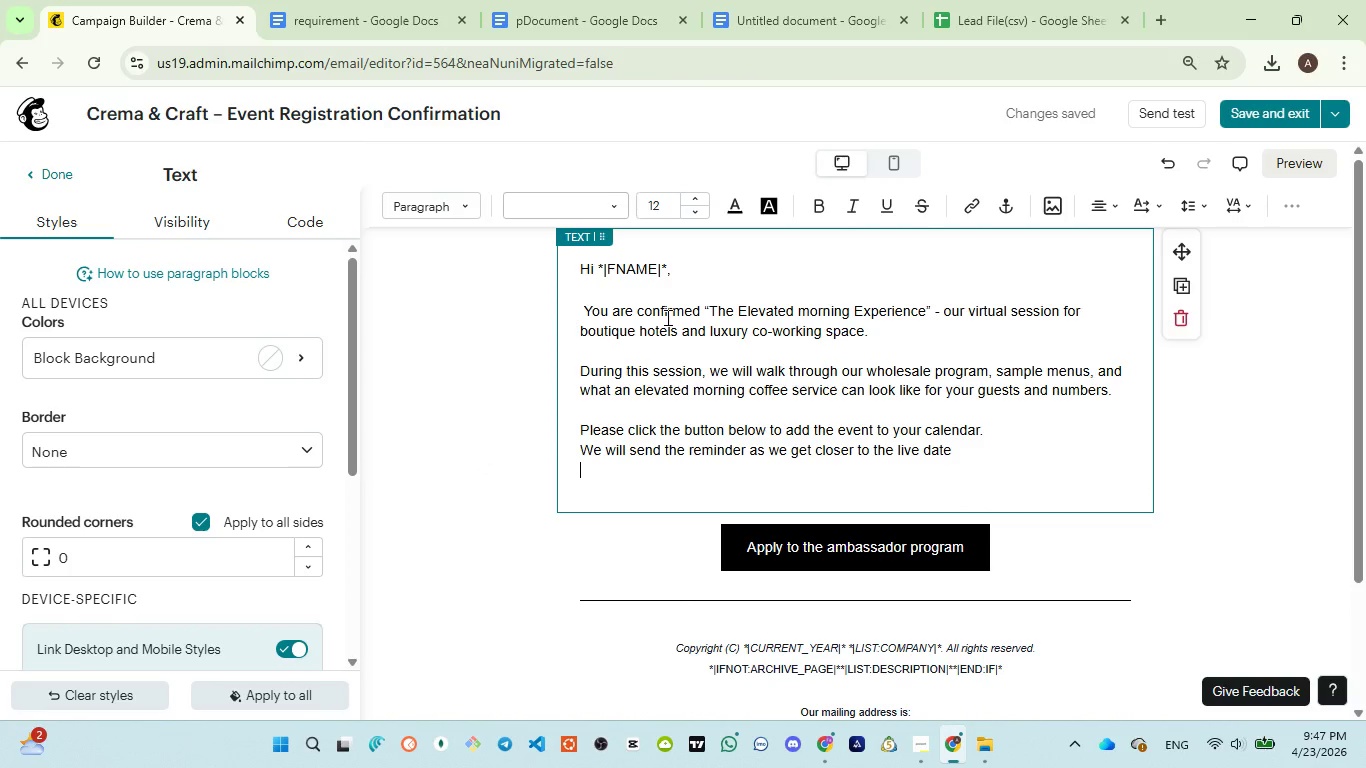 
key(Enter)
 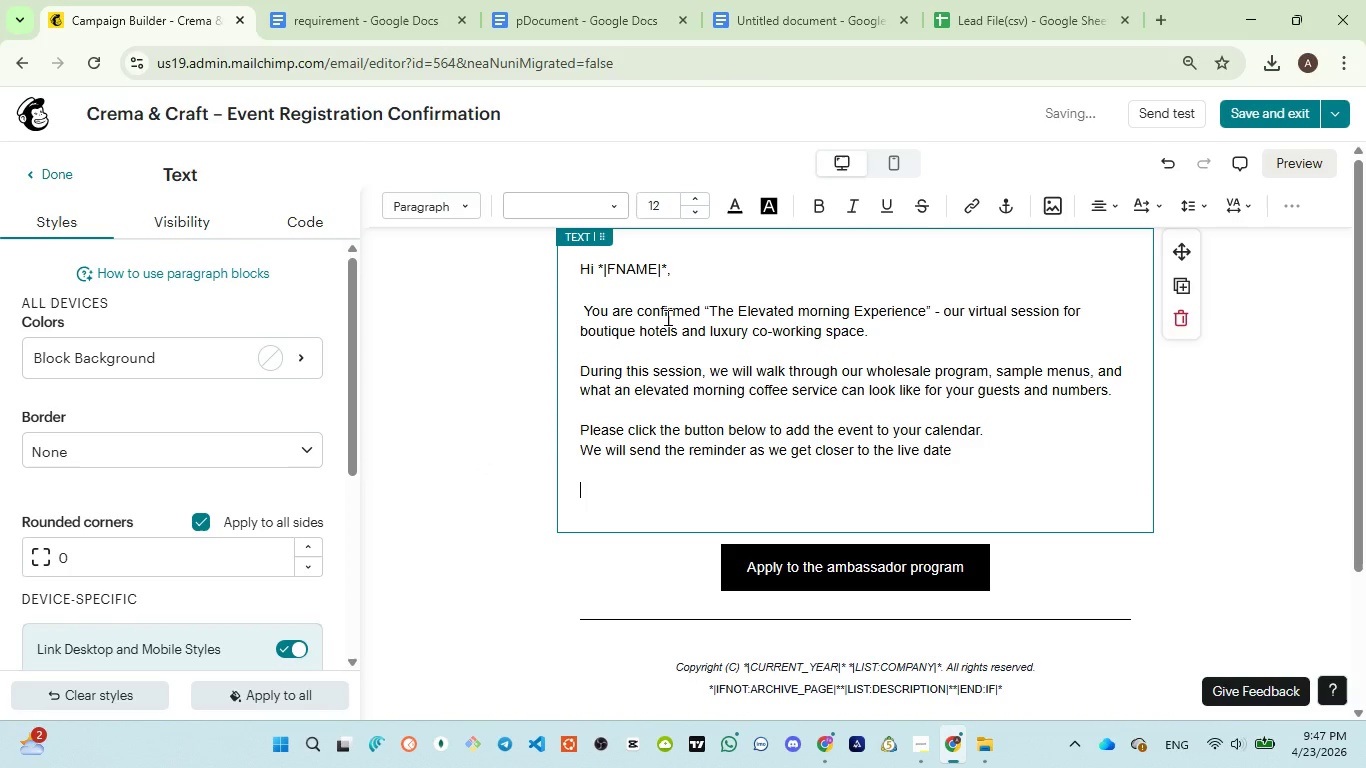 
type(Warmly,)
 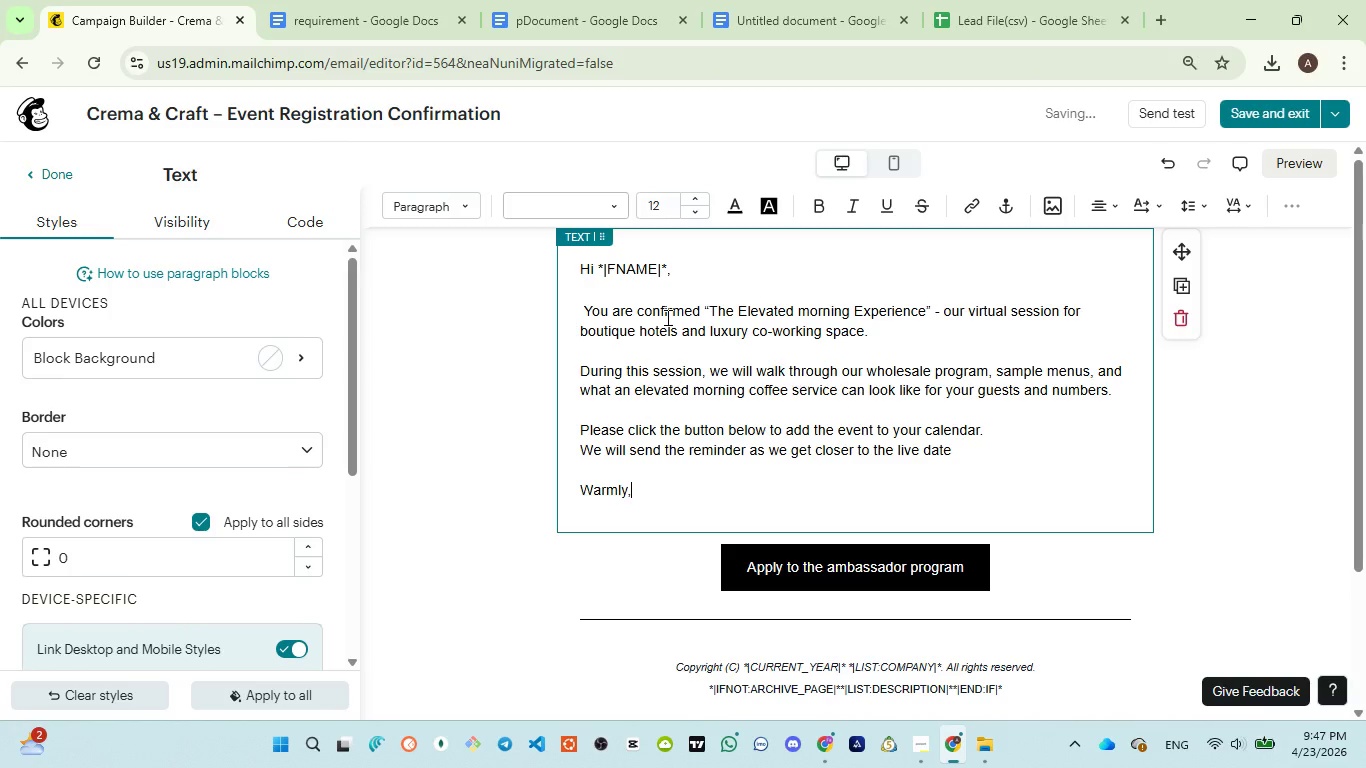 
key(Enter)
 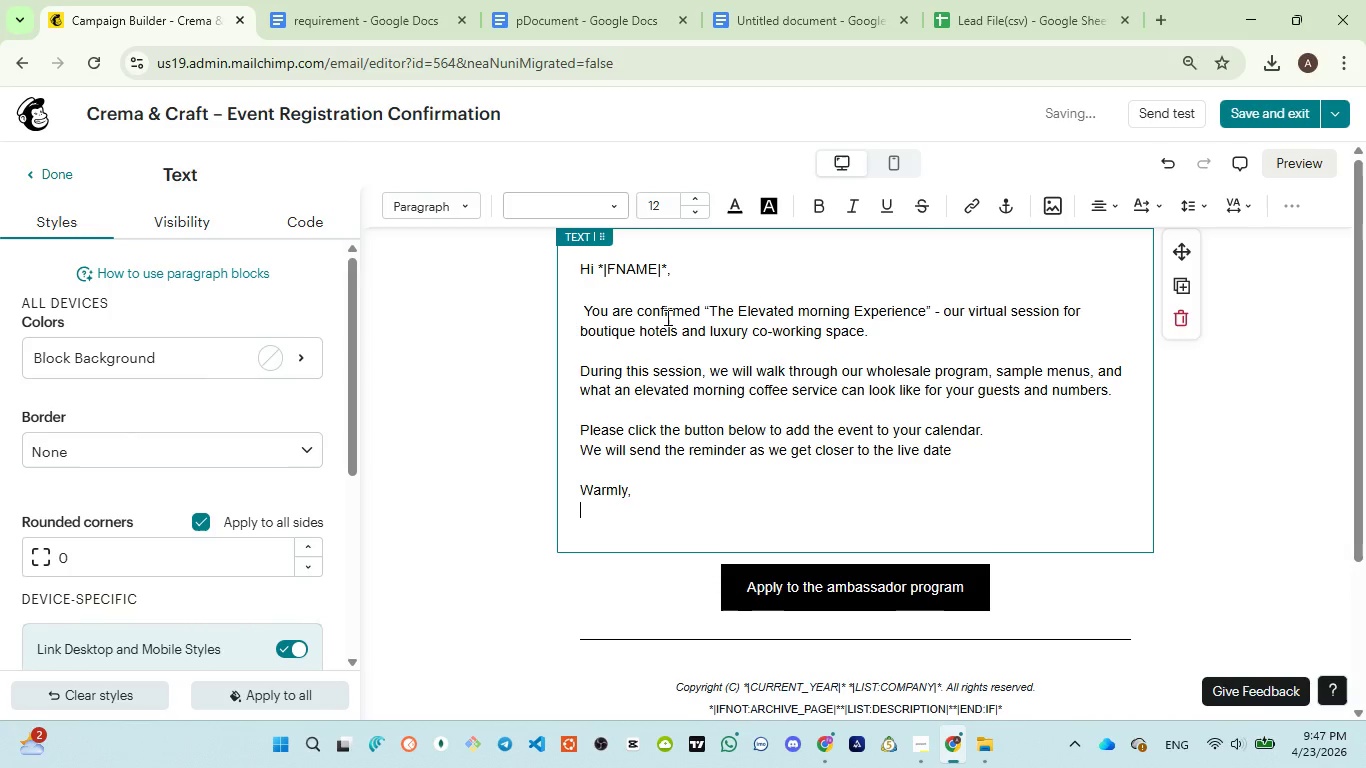 
type(Crema & Craft )
 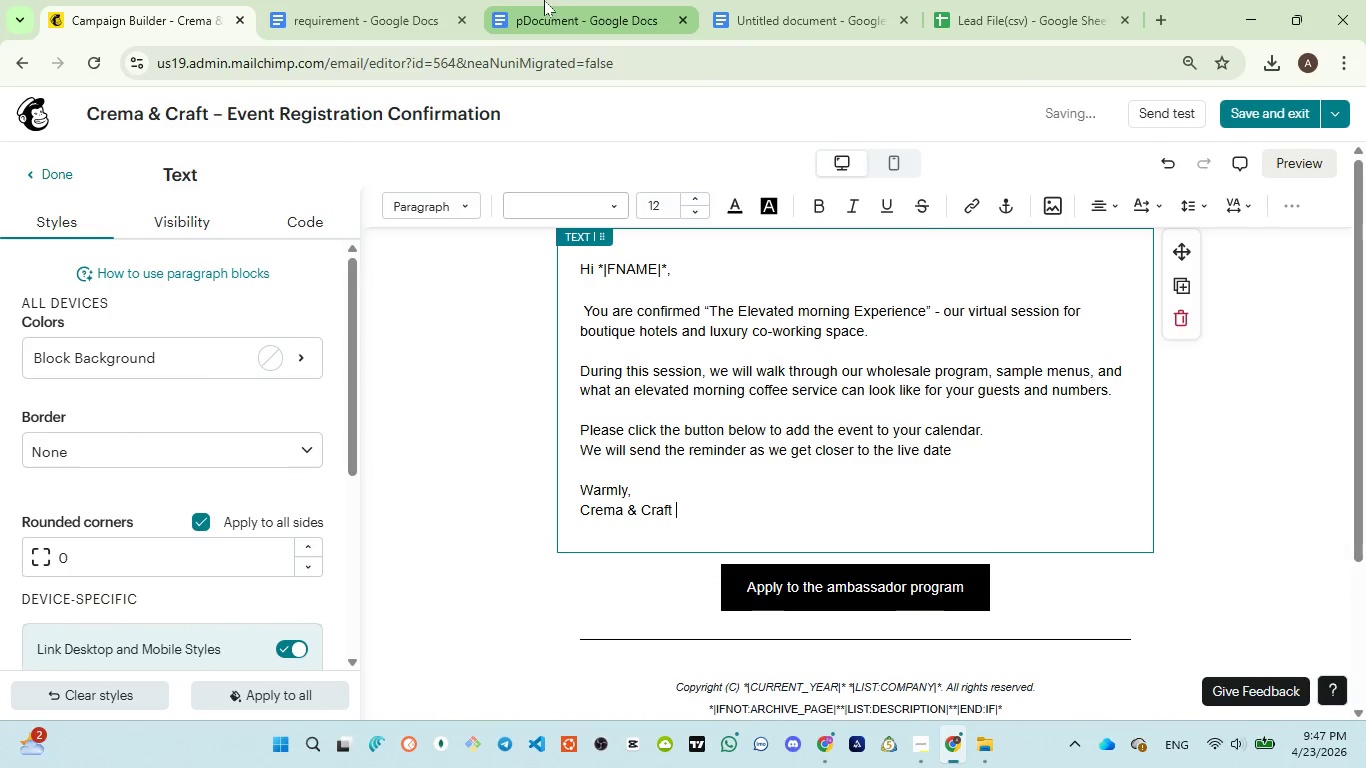 
left_click([544, 0])
 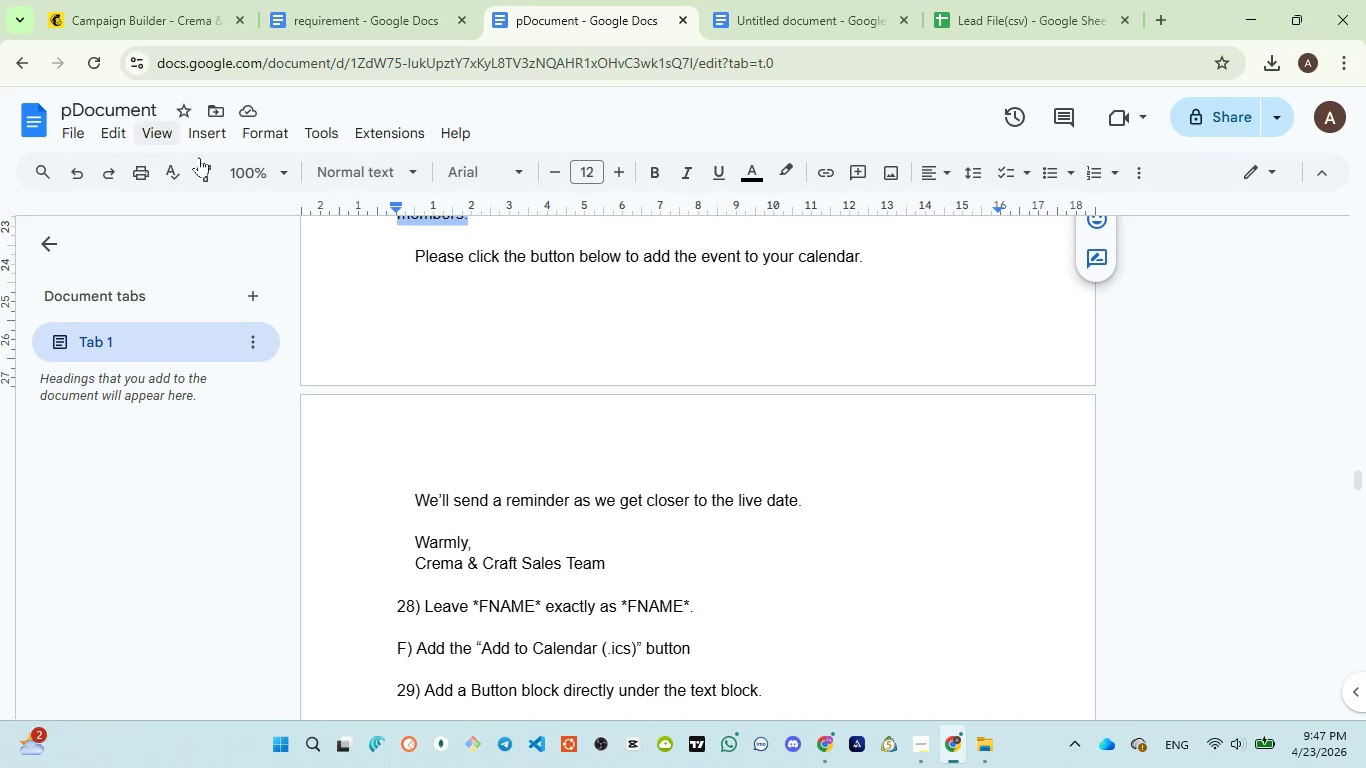 
left_click([123, 5])
 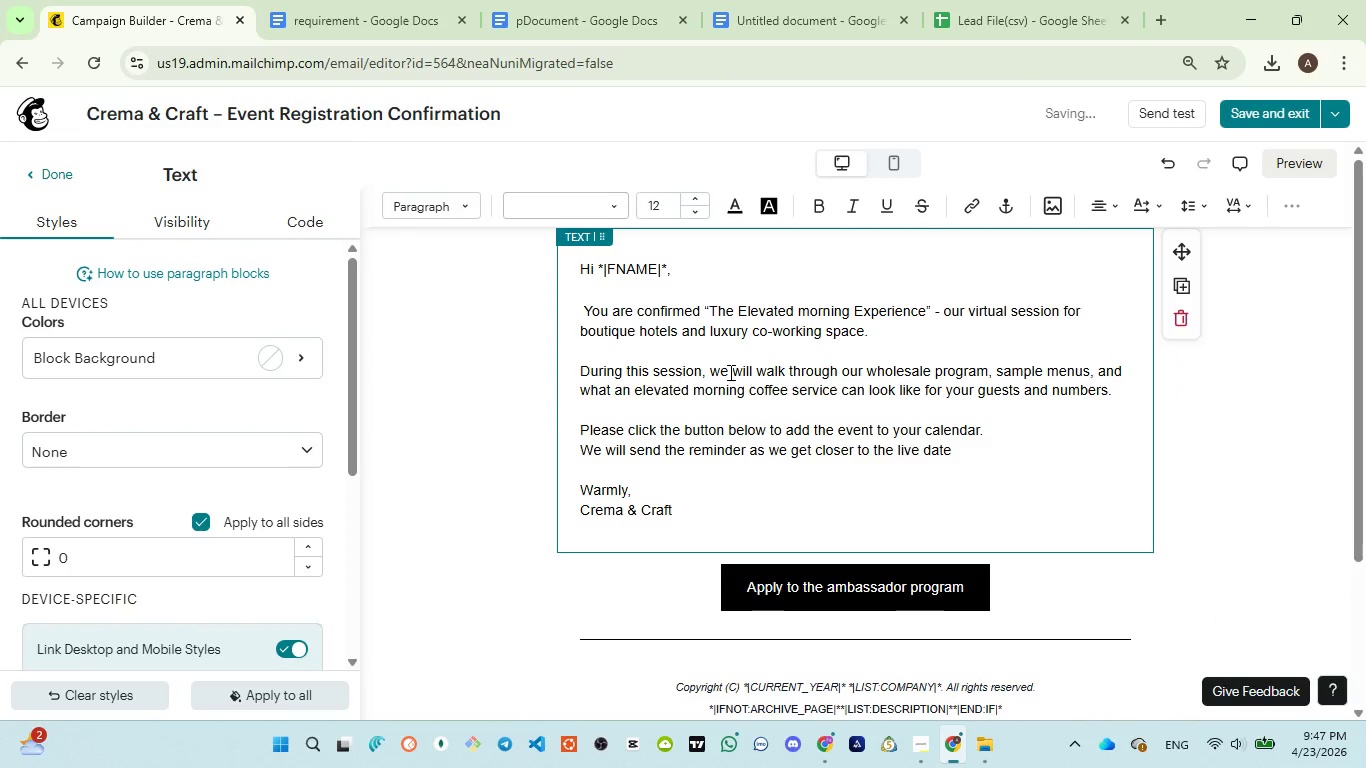 
type(Sales te)
key(Backspace)
key(Backspace)
type(Team)
 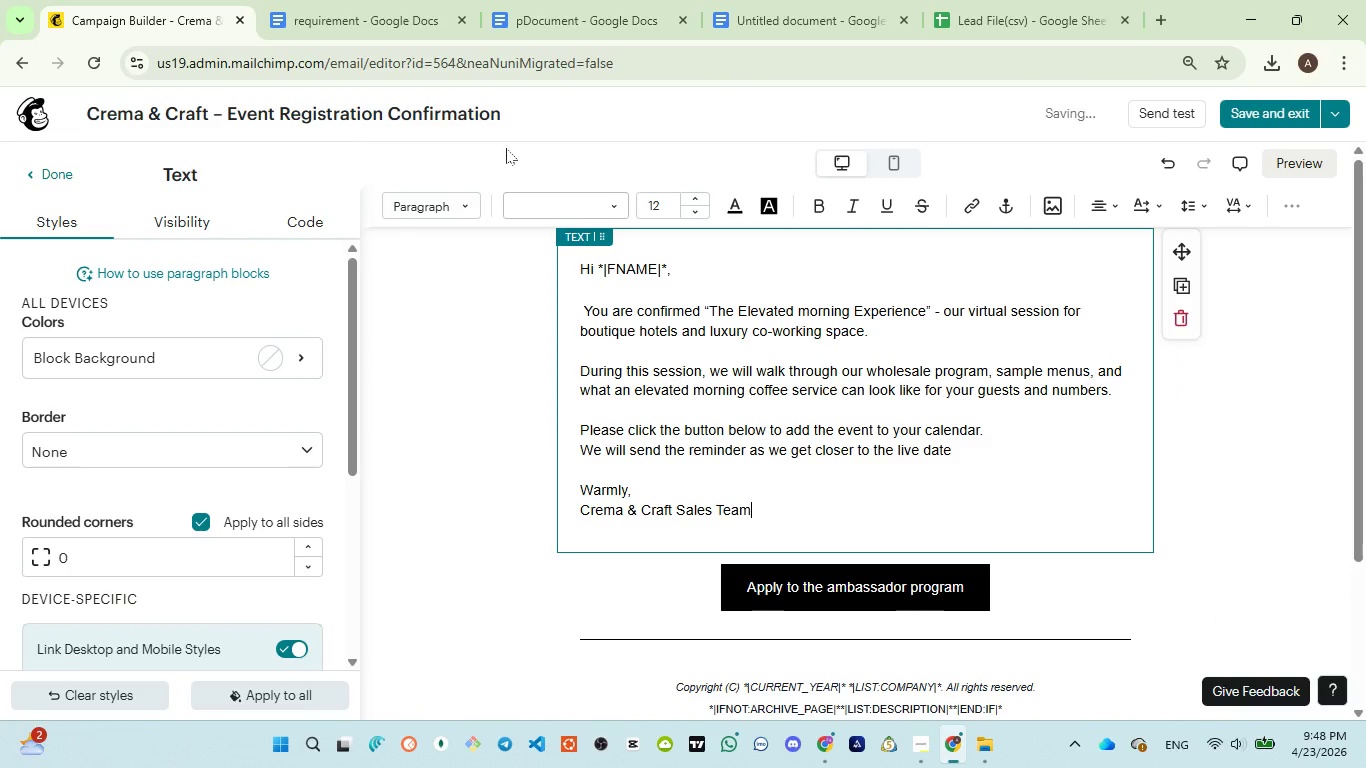 
left_click([533, 25])
 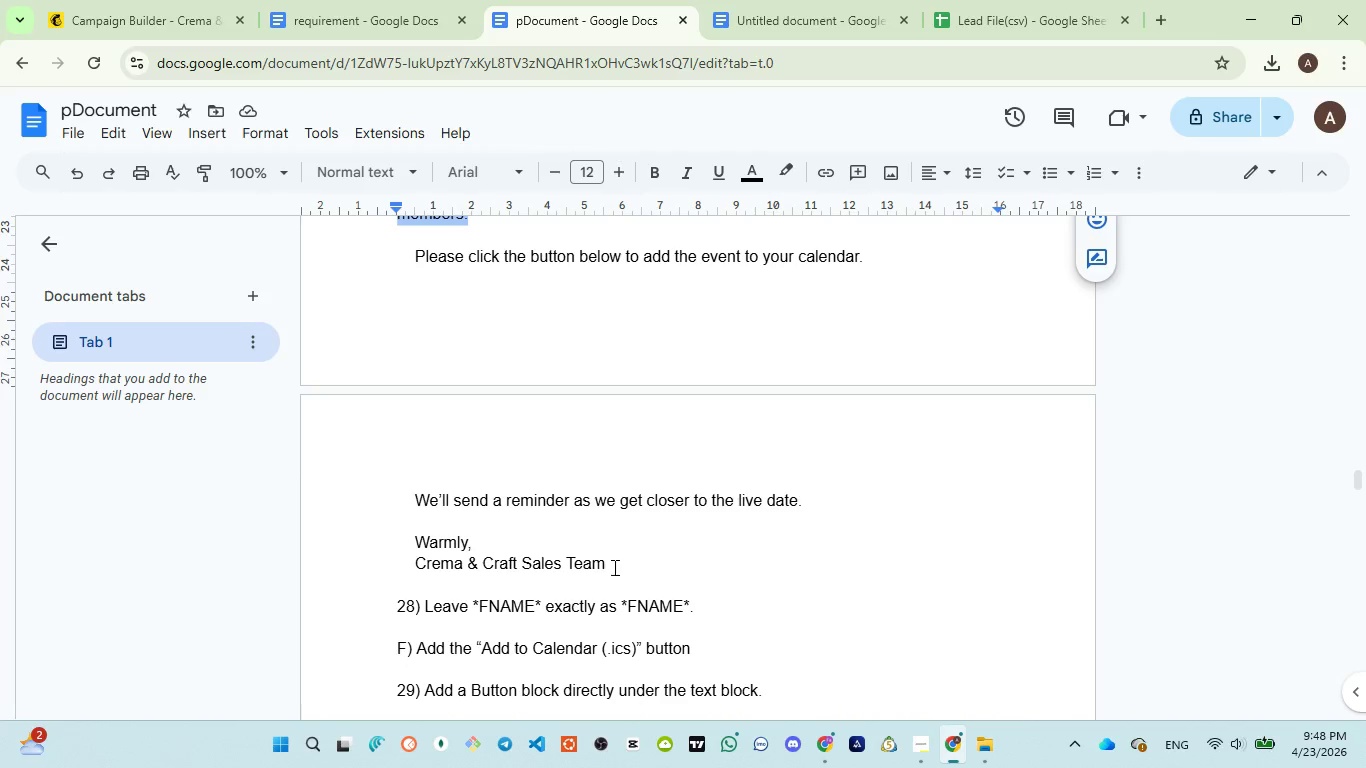 
left_click_drag(start_coordinate=[612, 564], to_coordinate=[398, 364])
 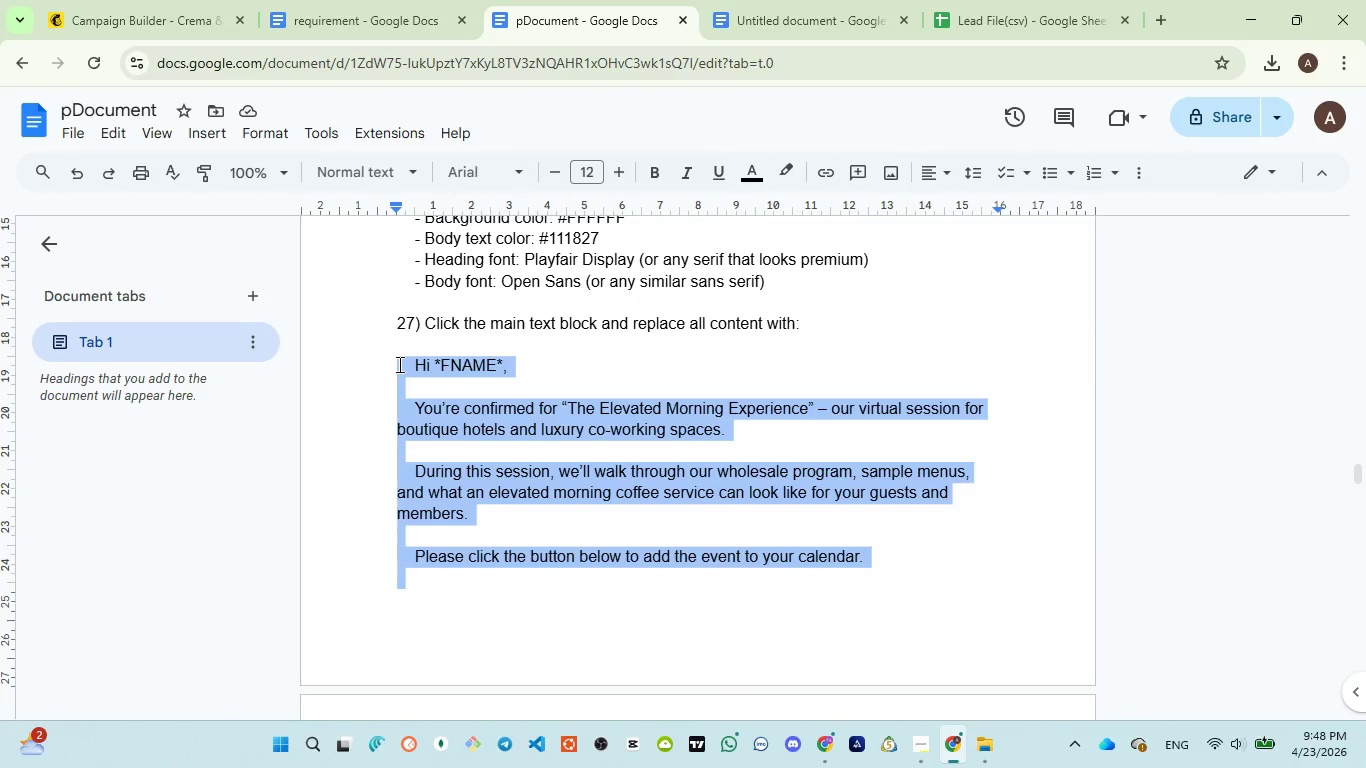 
scroll: coordinate [521, 503], scroll_direction: up, amount: 3.0
 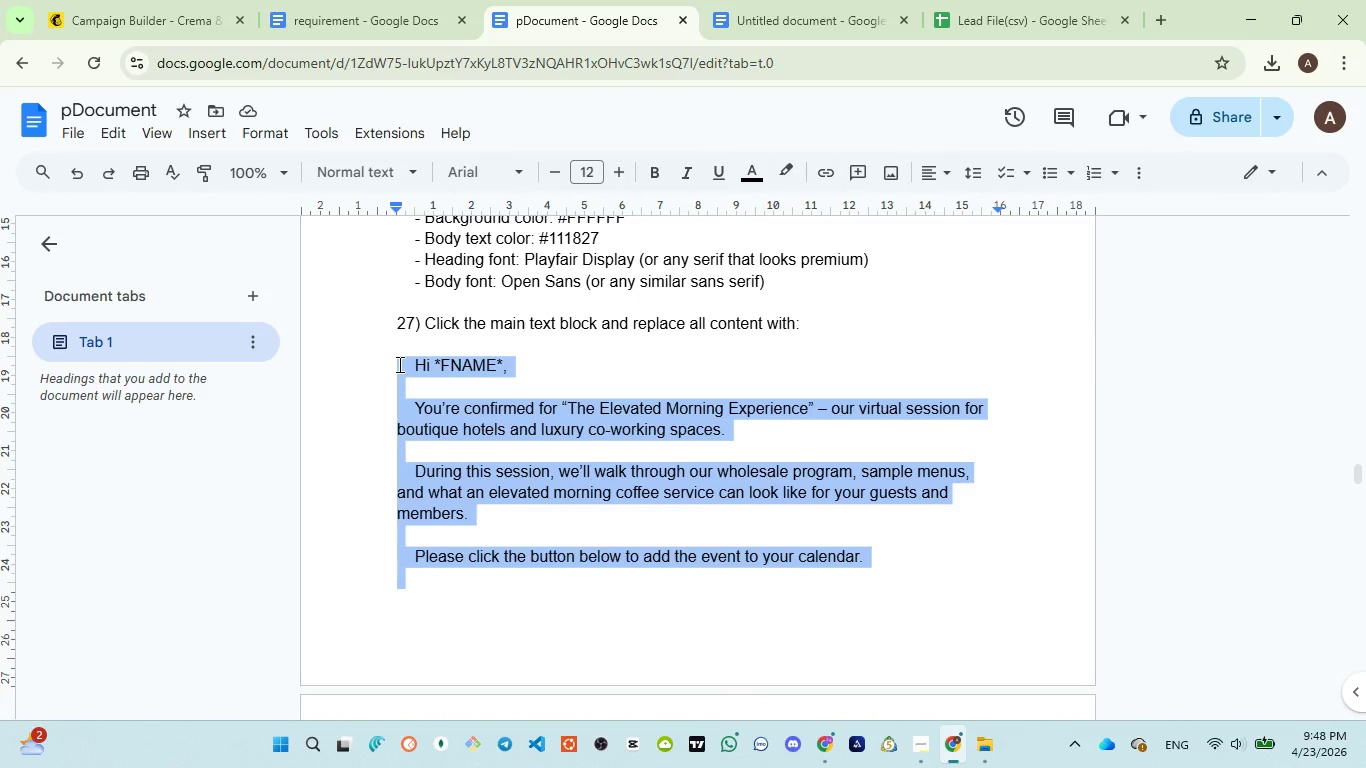 
key(Control+C)
 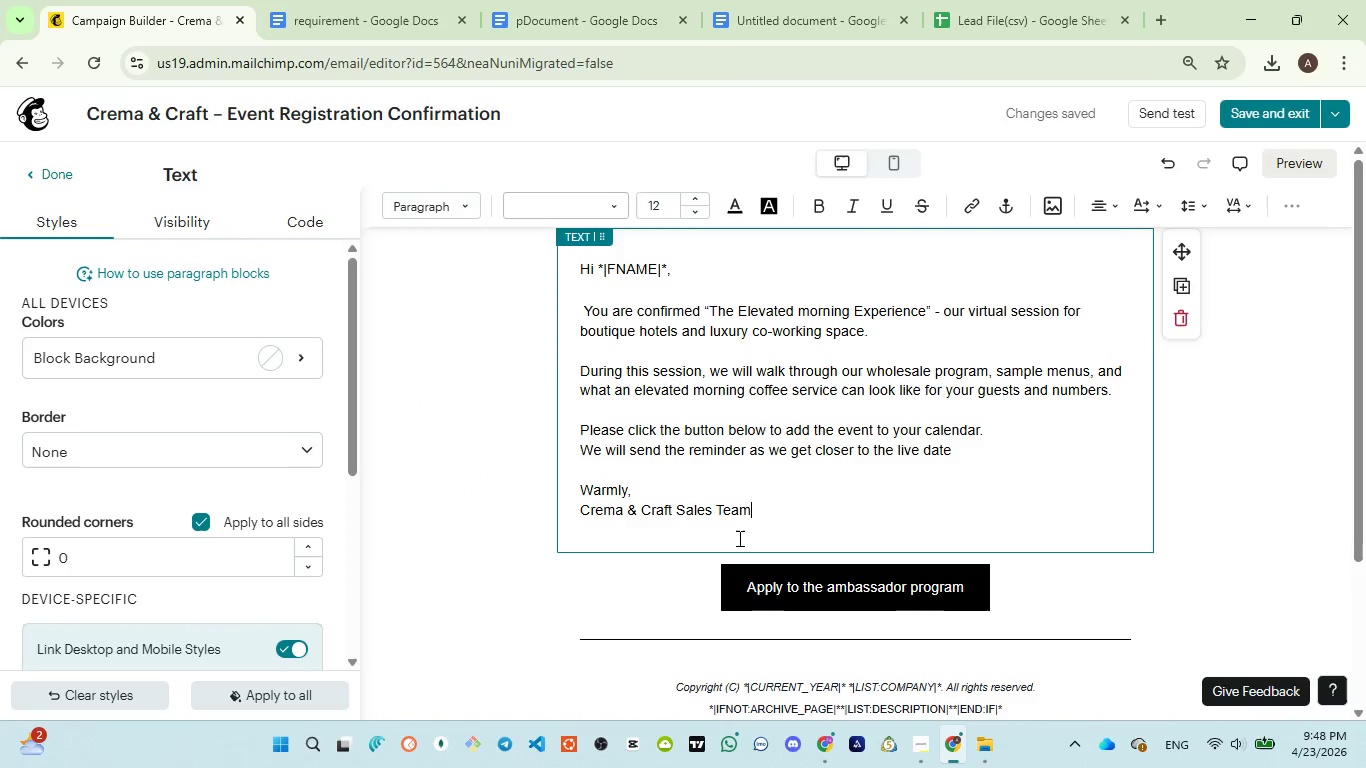 
left_click([720, 451])
 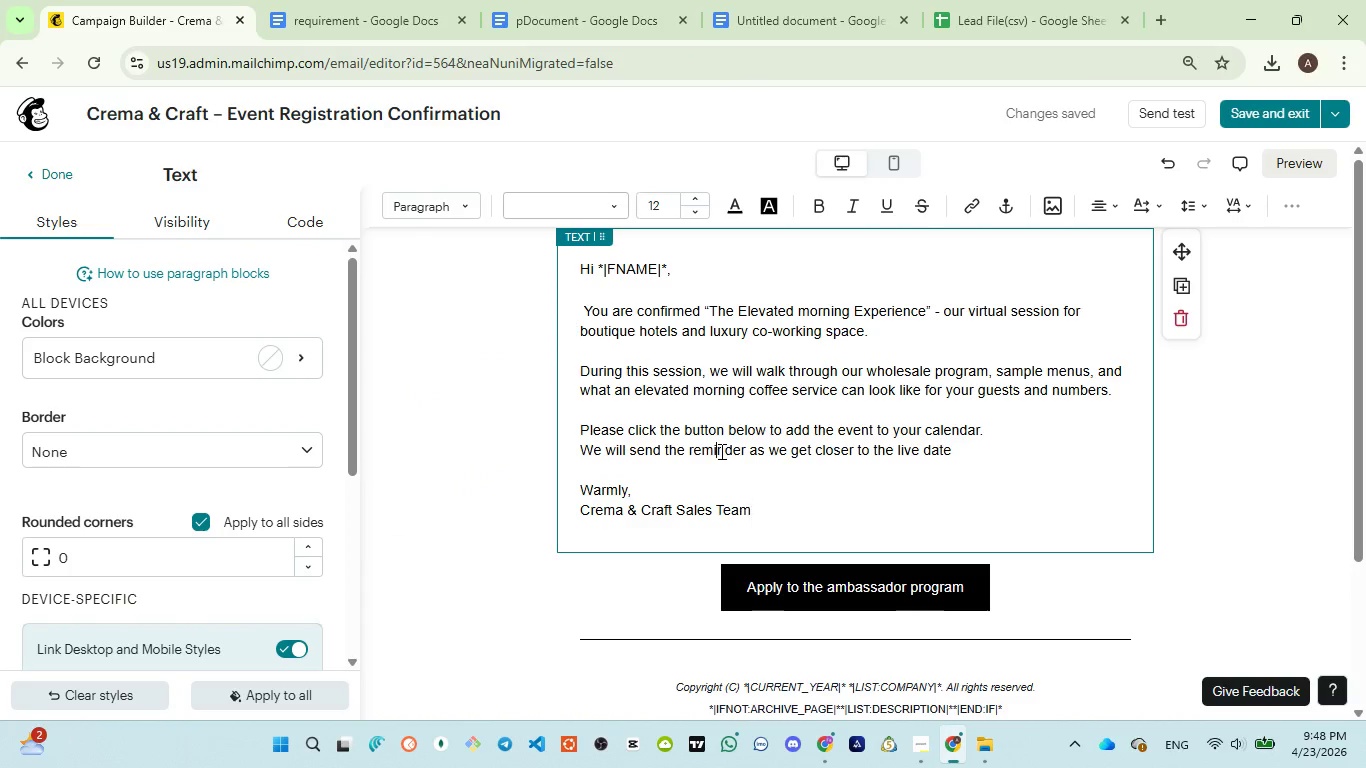 
key(Control+A)
 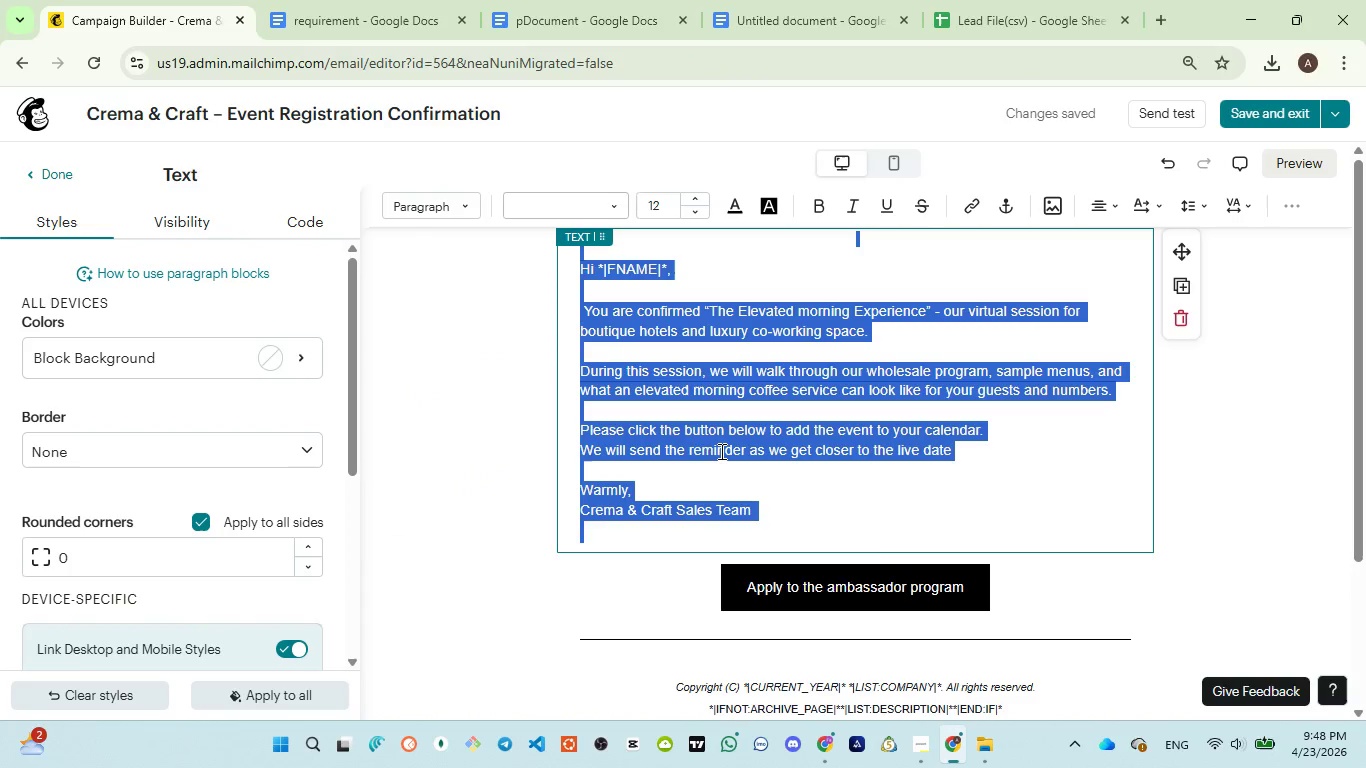 
key(Control+V)
 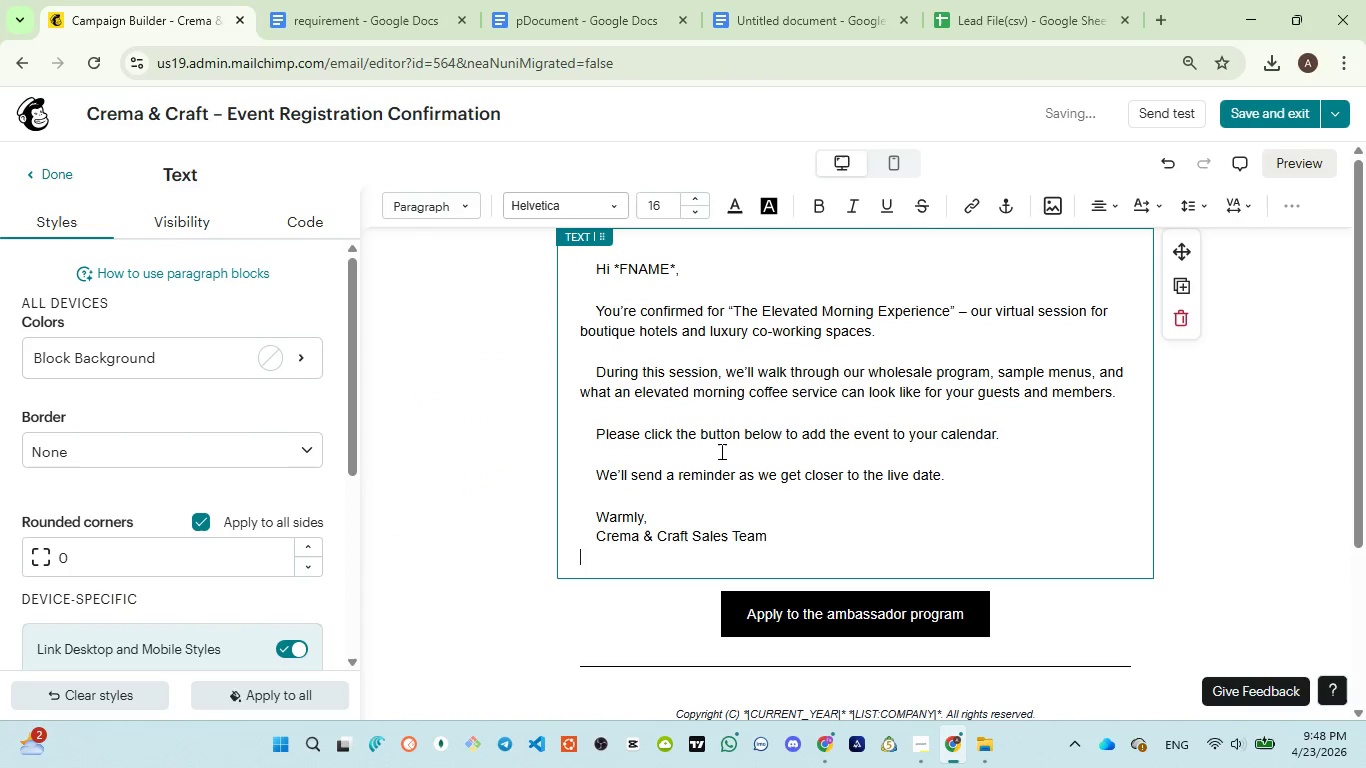 
scroll: coordinate [720, 451], scroll_direction: up, amount: 3.0
 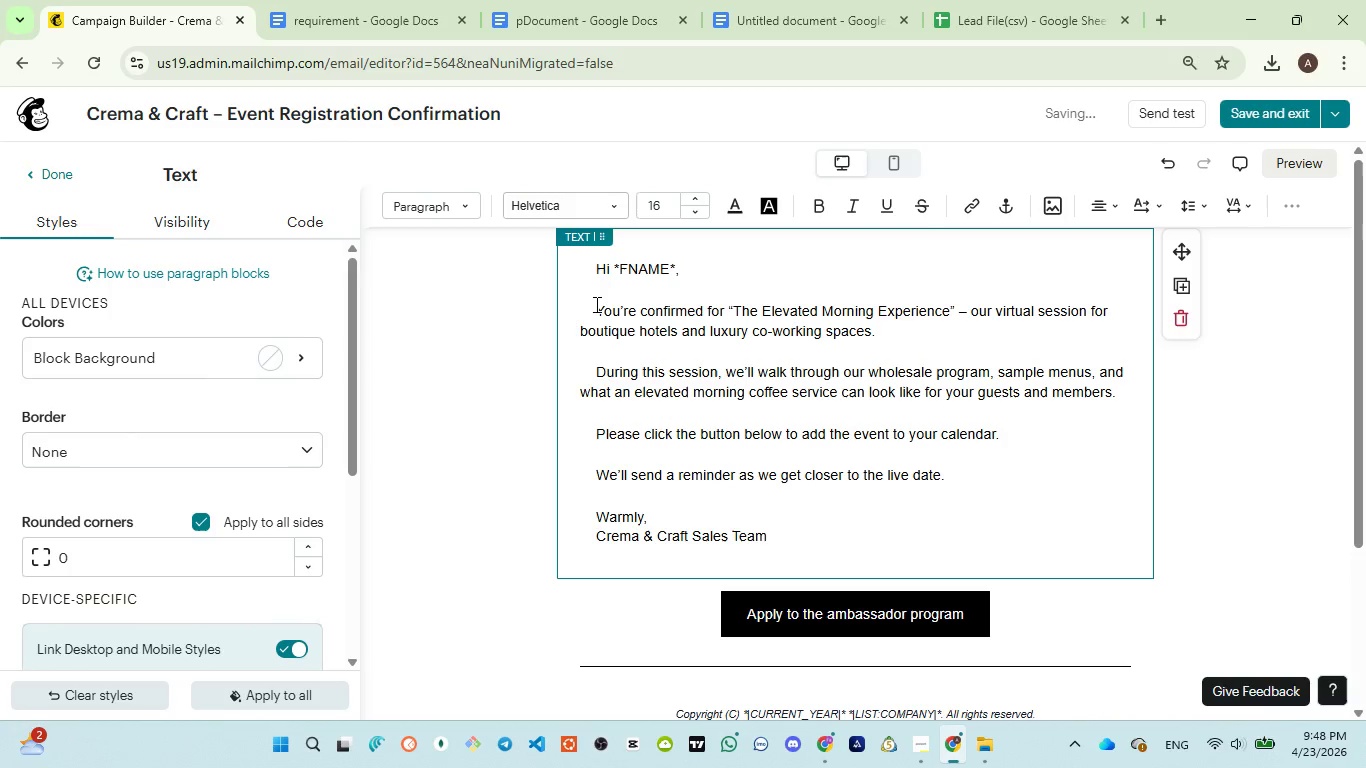 
left_click([594, 303])
 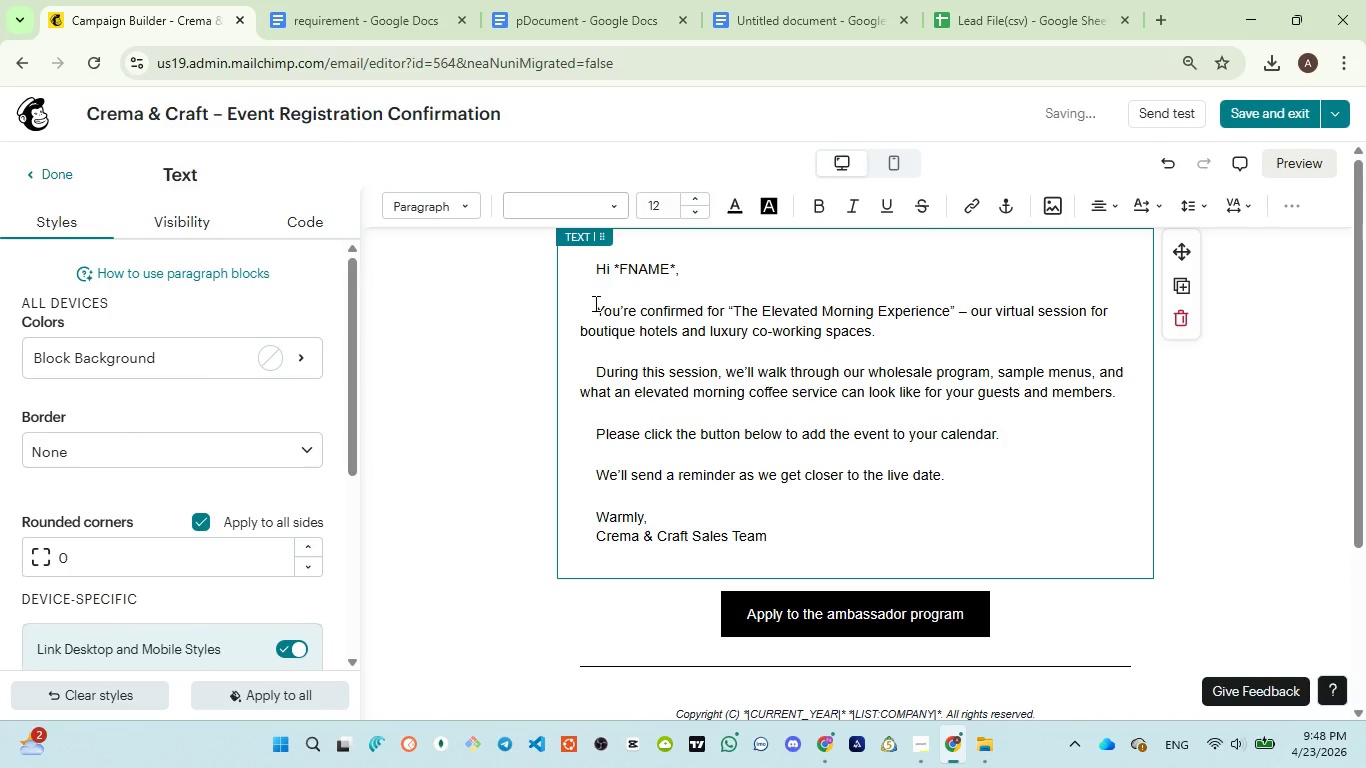 
key(Backspace)
 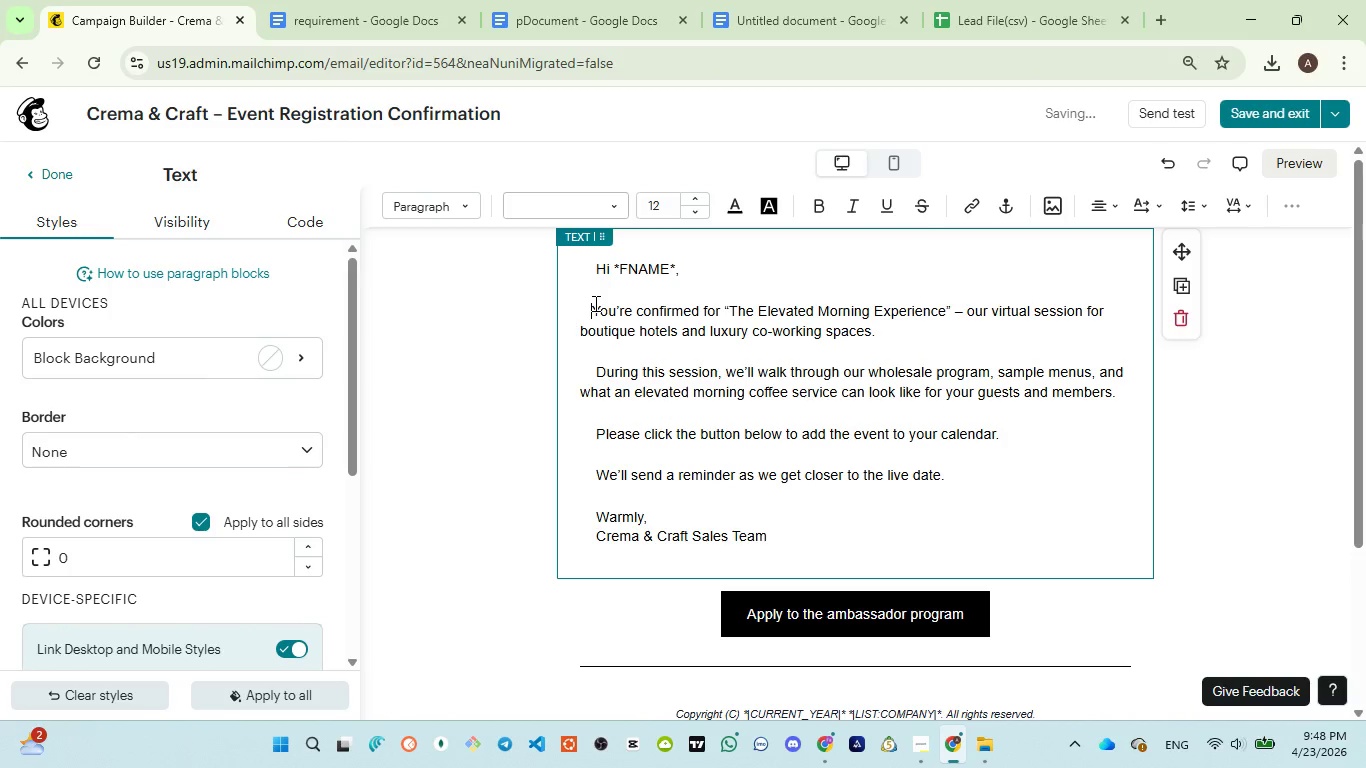 
key(Backspace)
 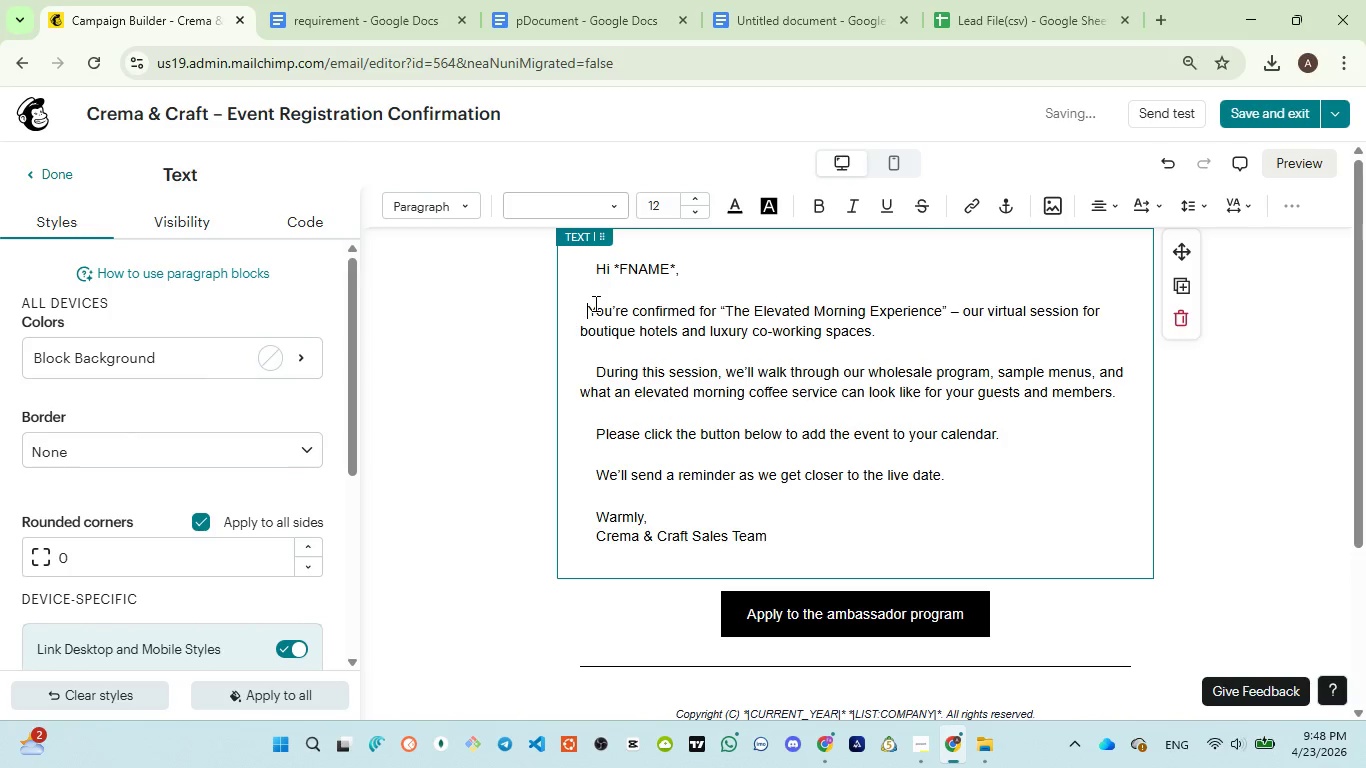 
key(Backspace)
 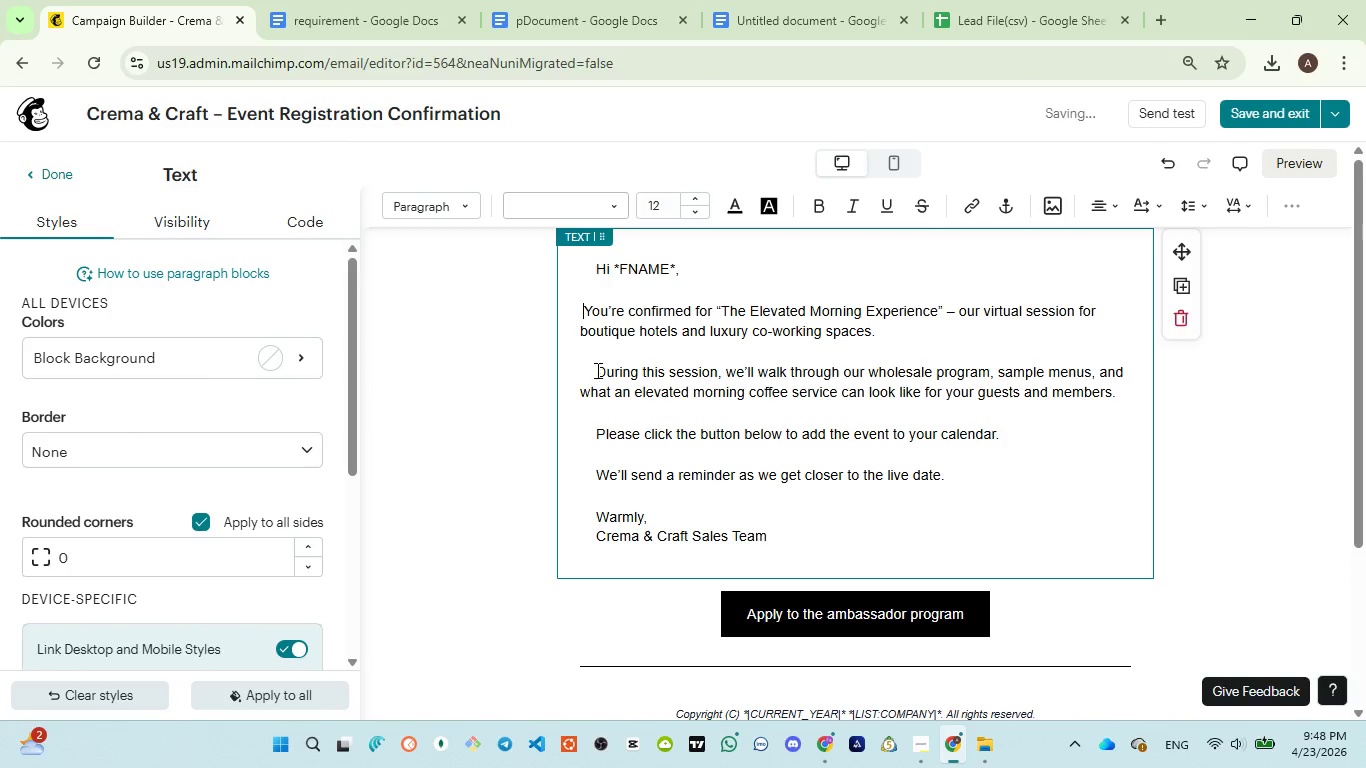 
left_click([597, 371])
 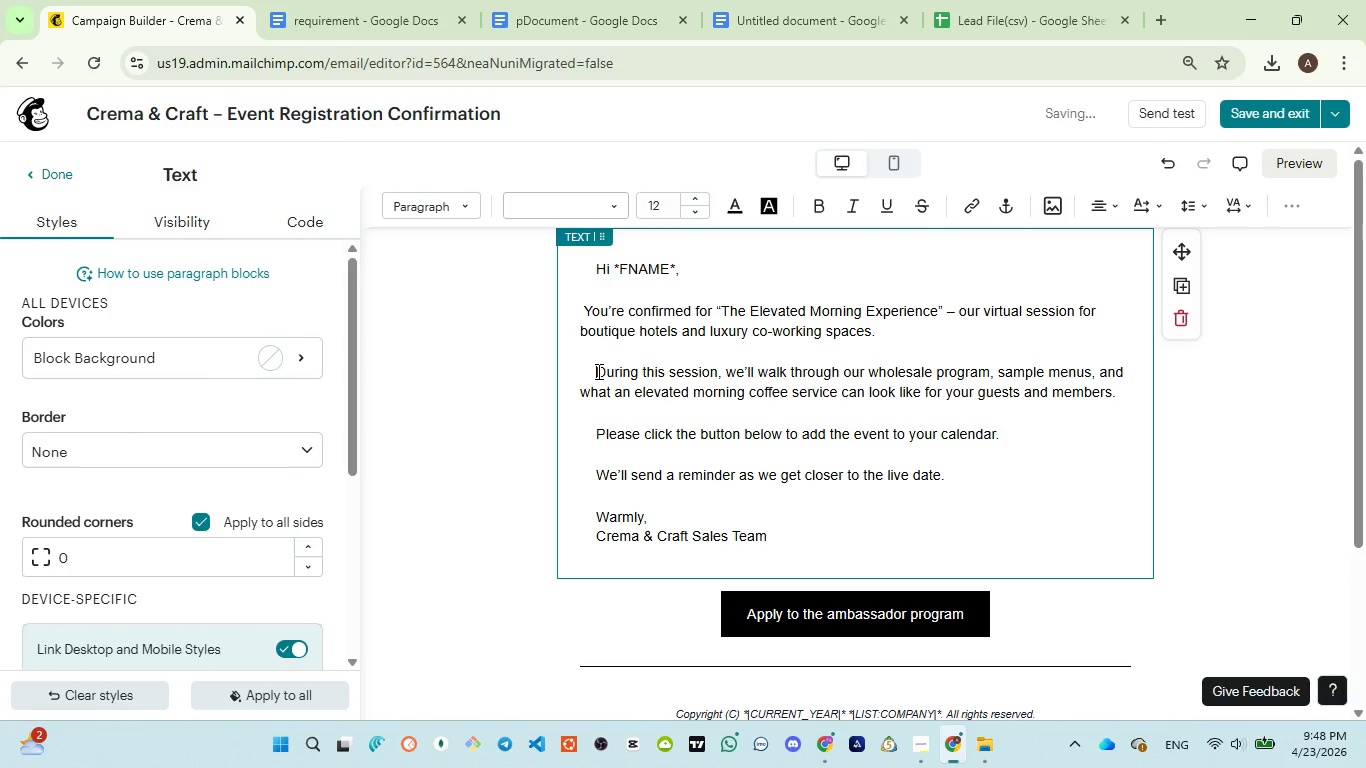 
key(Backspace)
 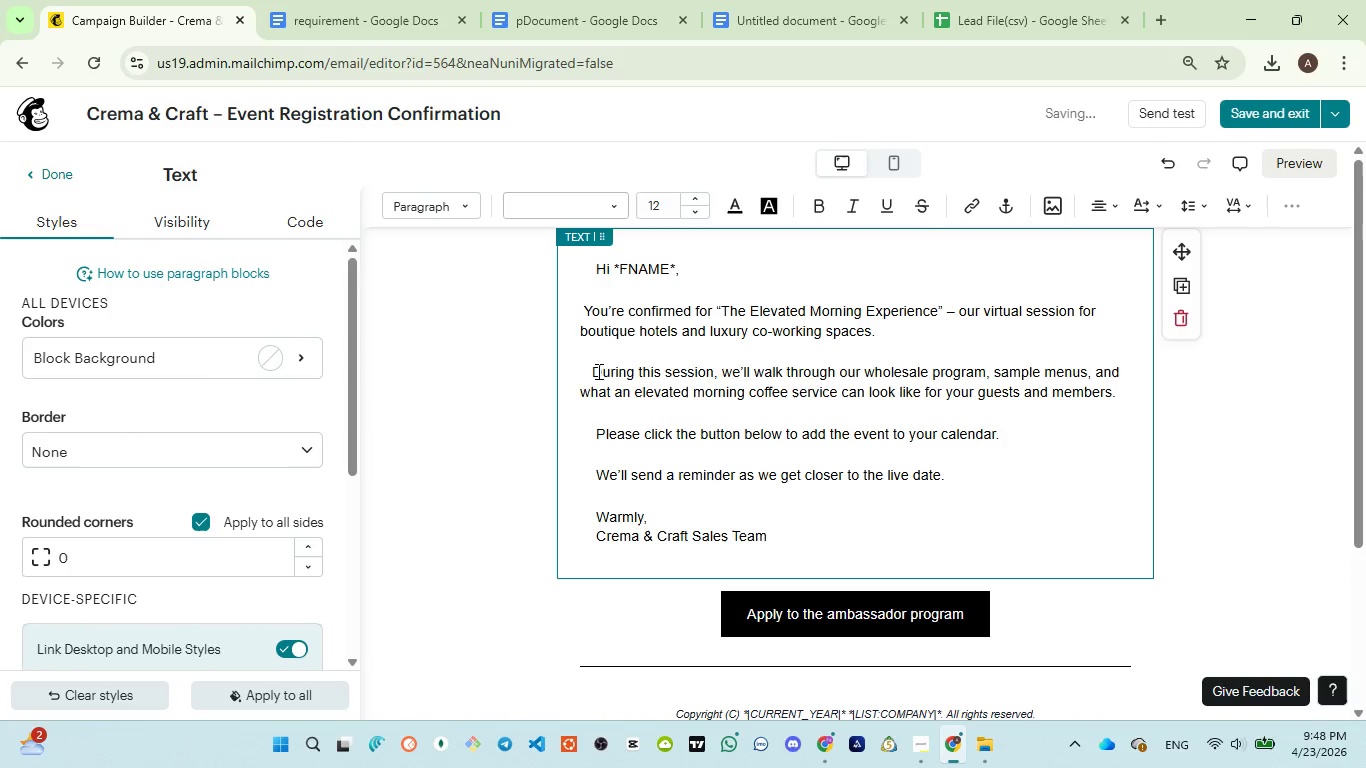 
key(Backspace)
 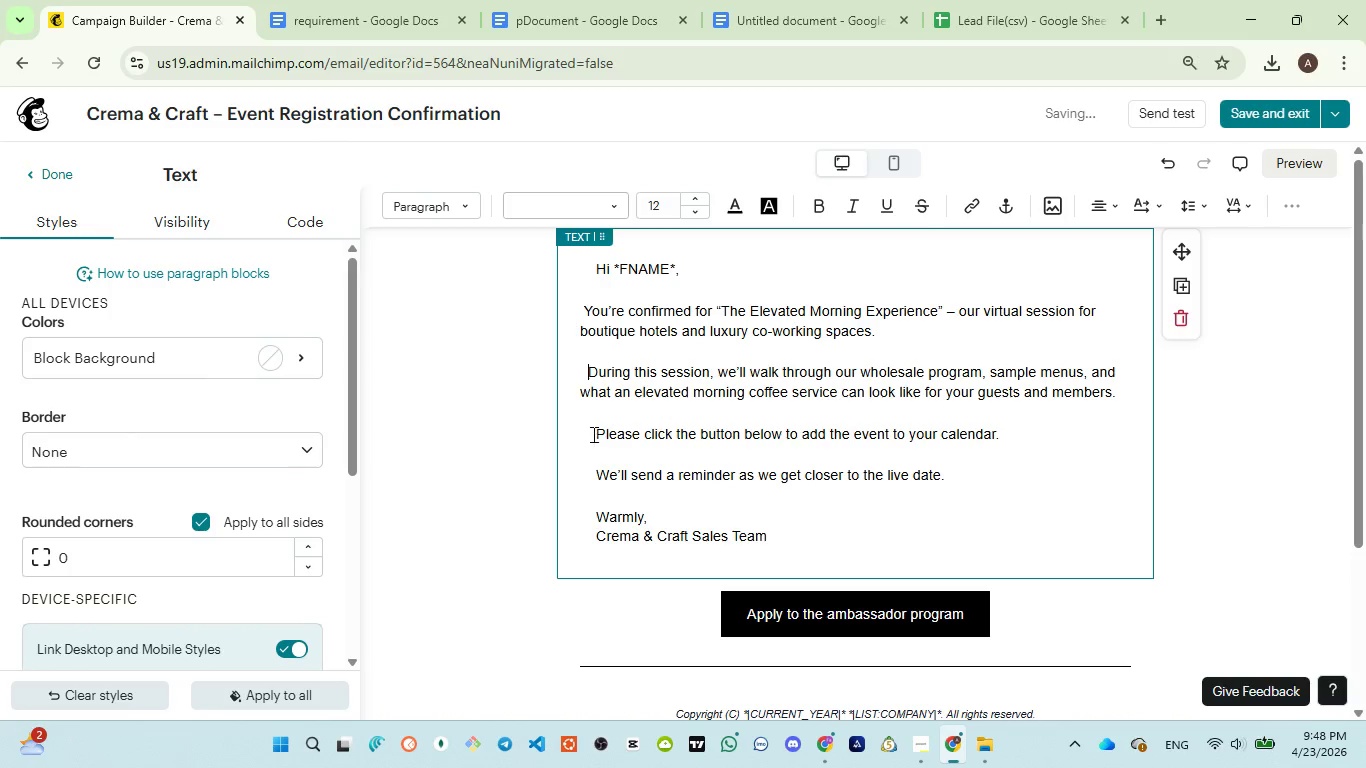 
key(Backspace)
 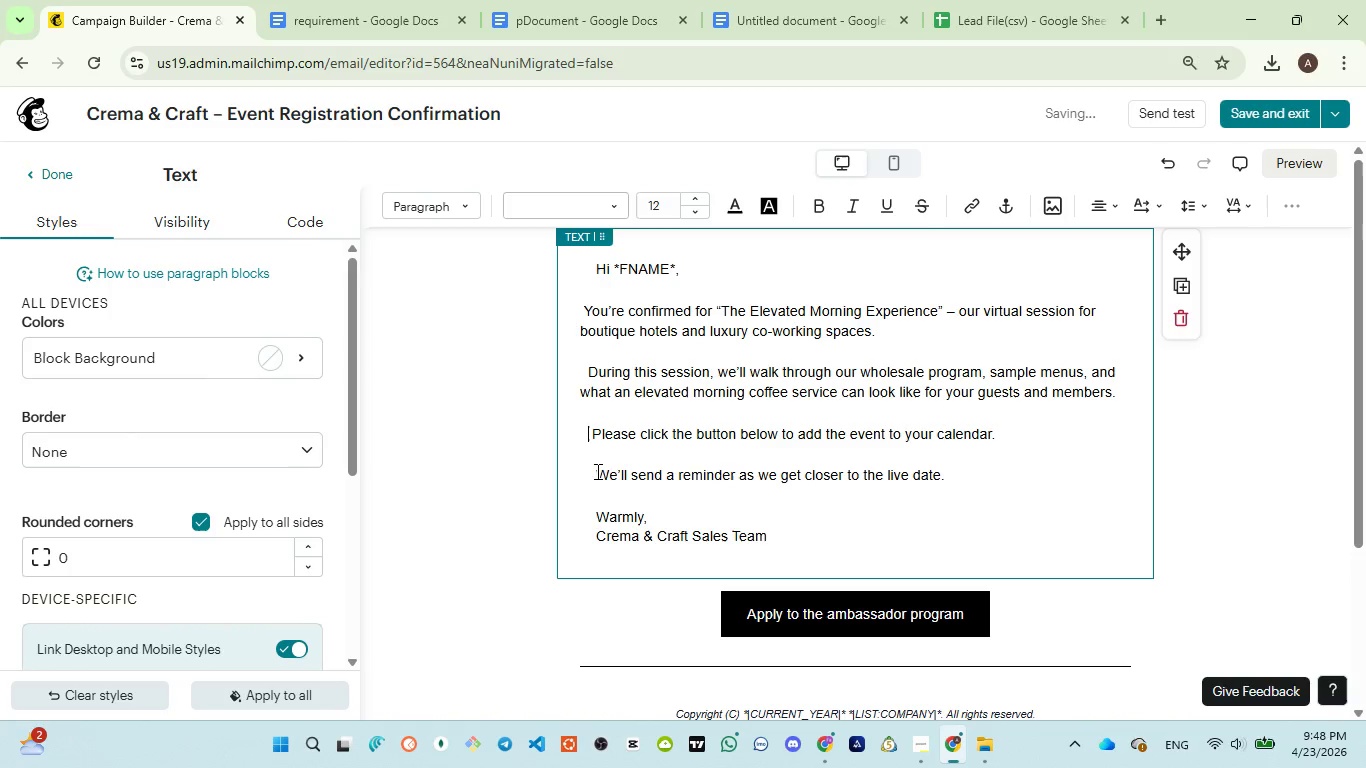 
left_click([597, 471])
 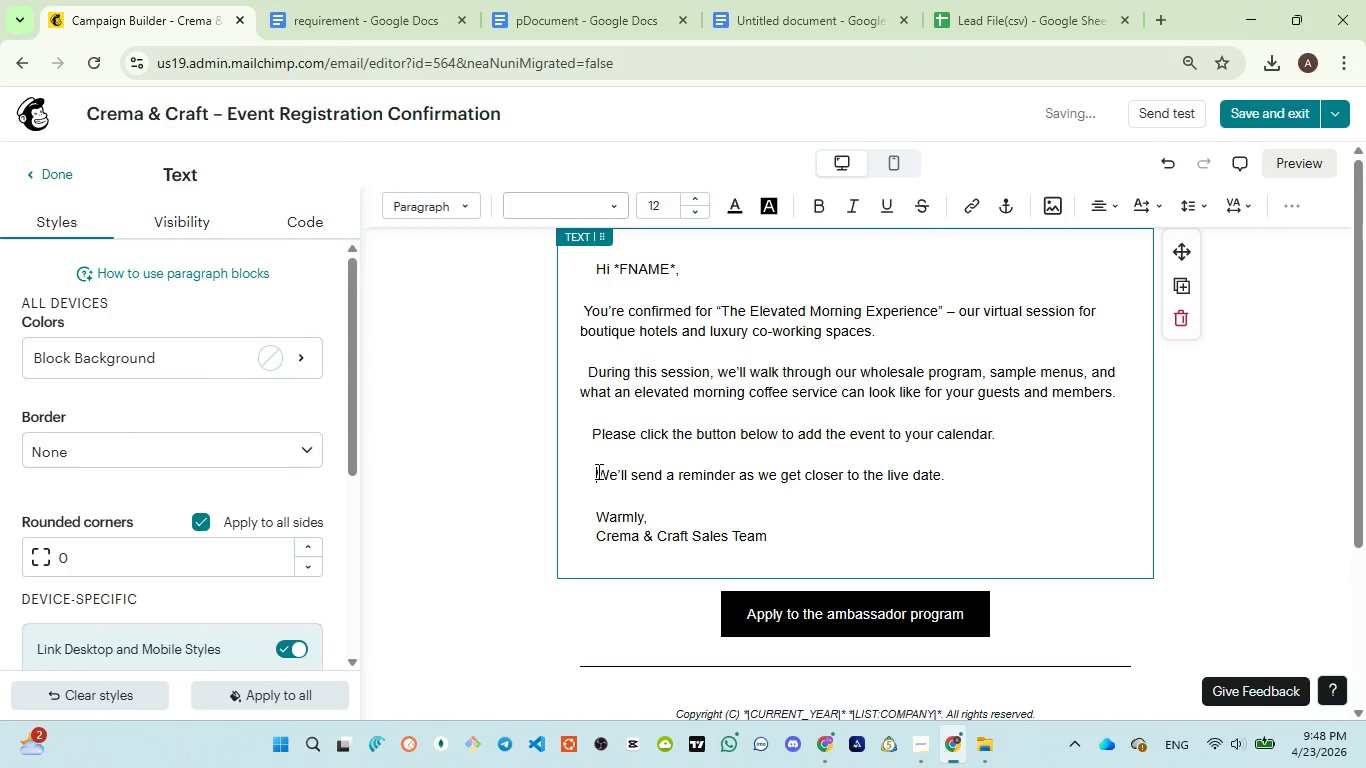 
key(Backspace)
 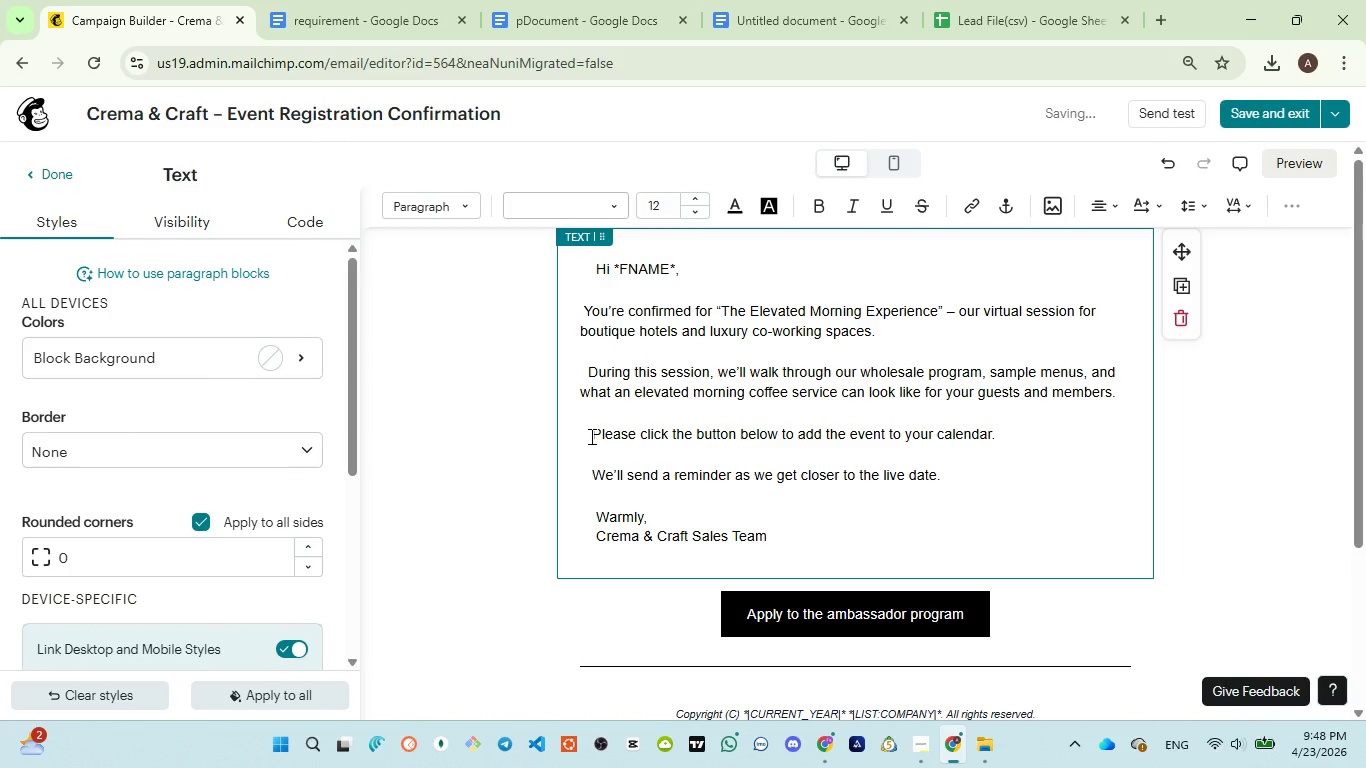 
left_click([590, 436])
 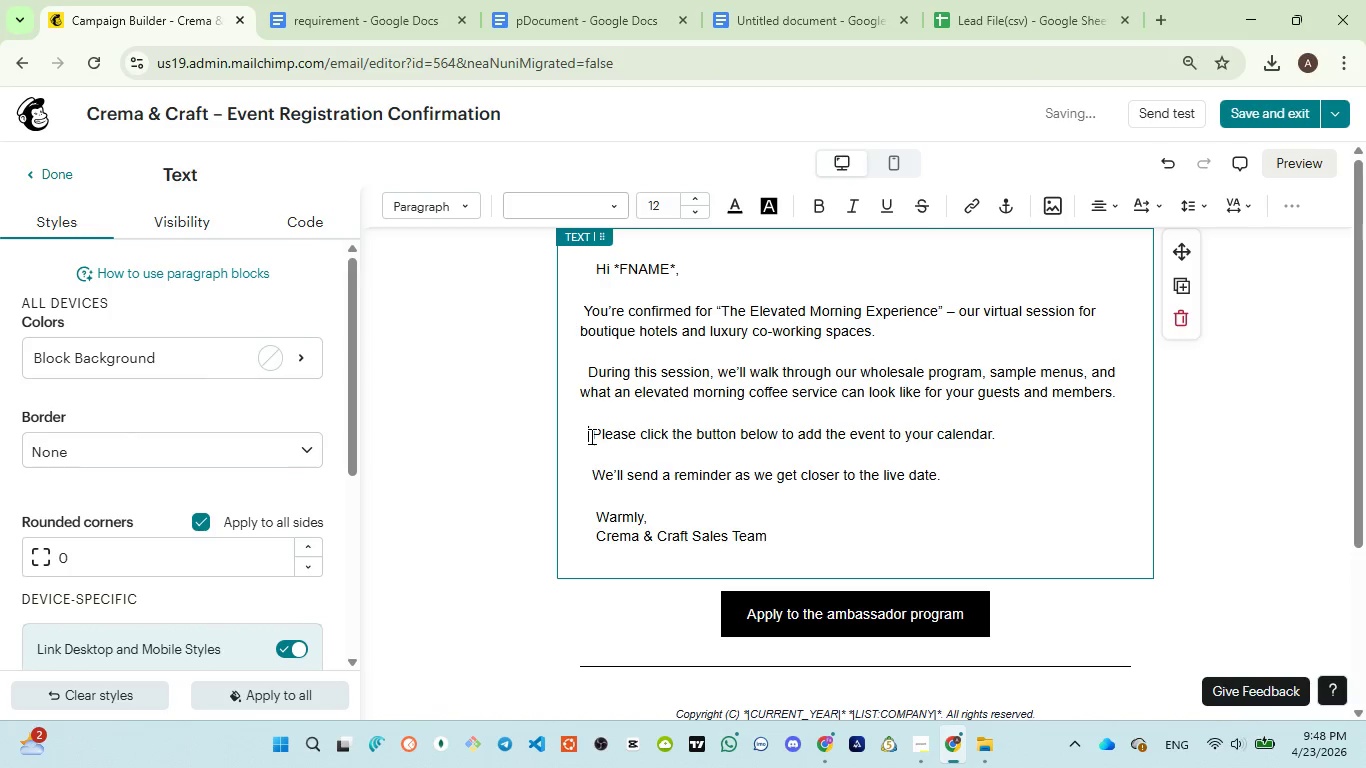 
key(Backspace)
 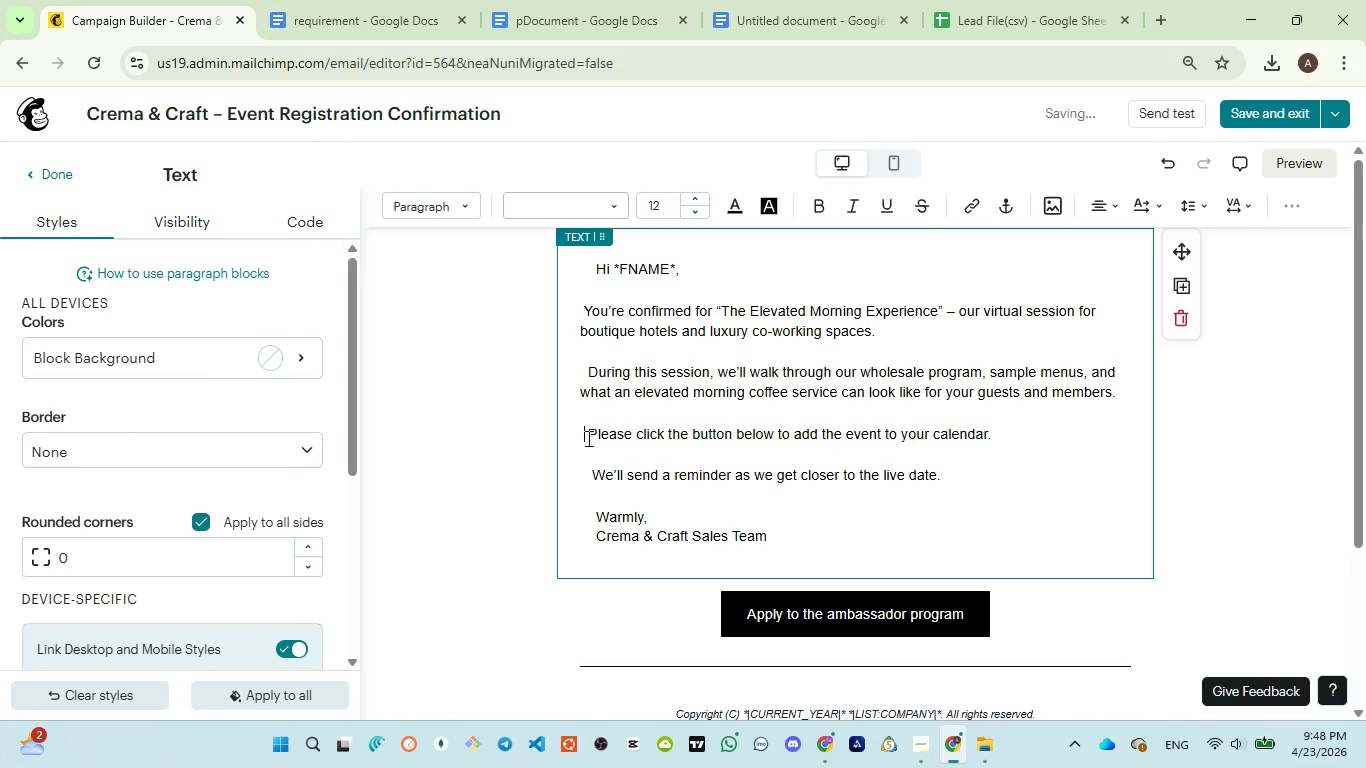 
key(Backspace)
 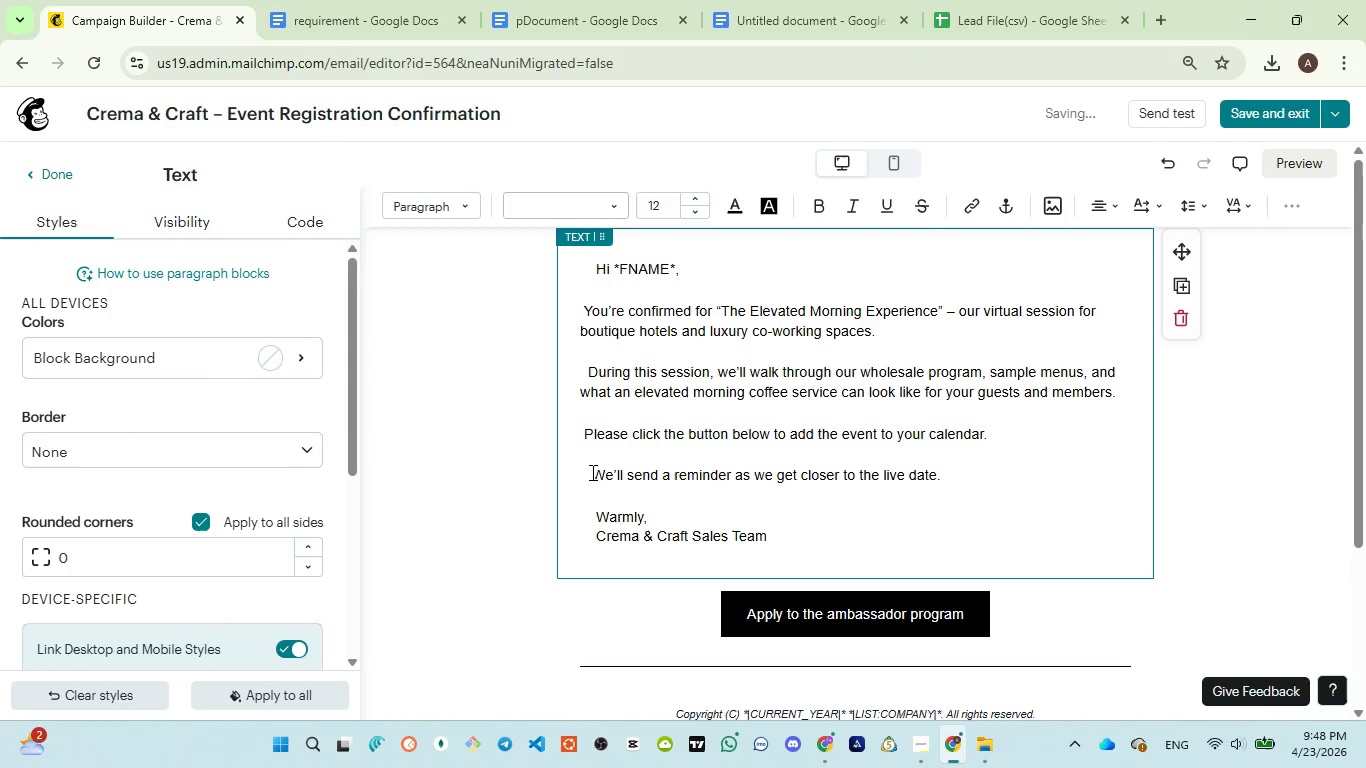 
left_click([591, 472])
 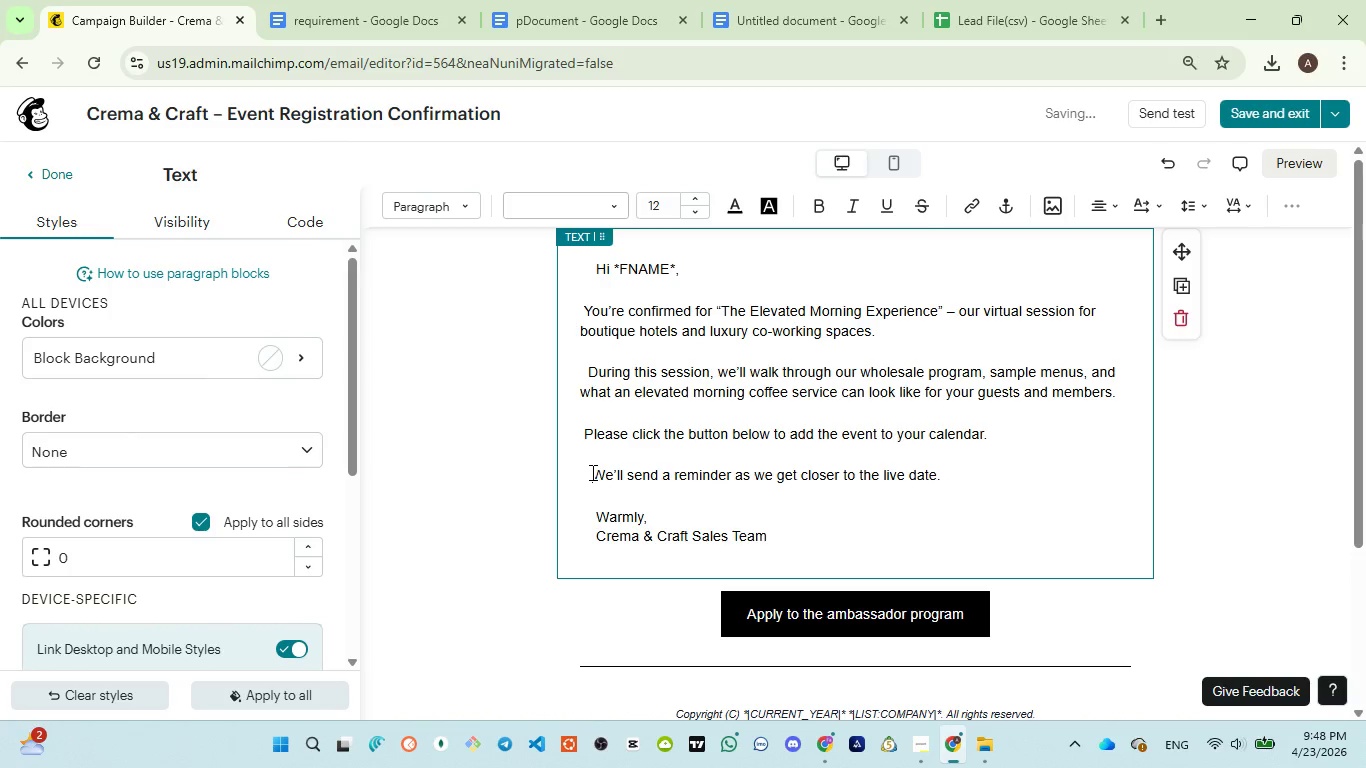 
key(Backspace)
 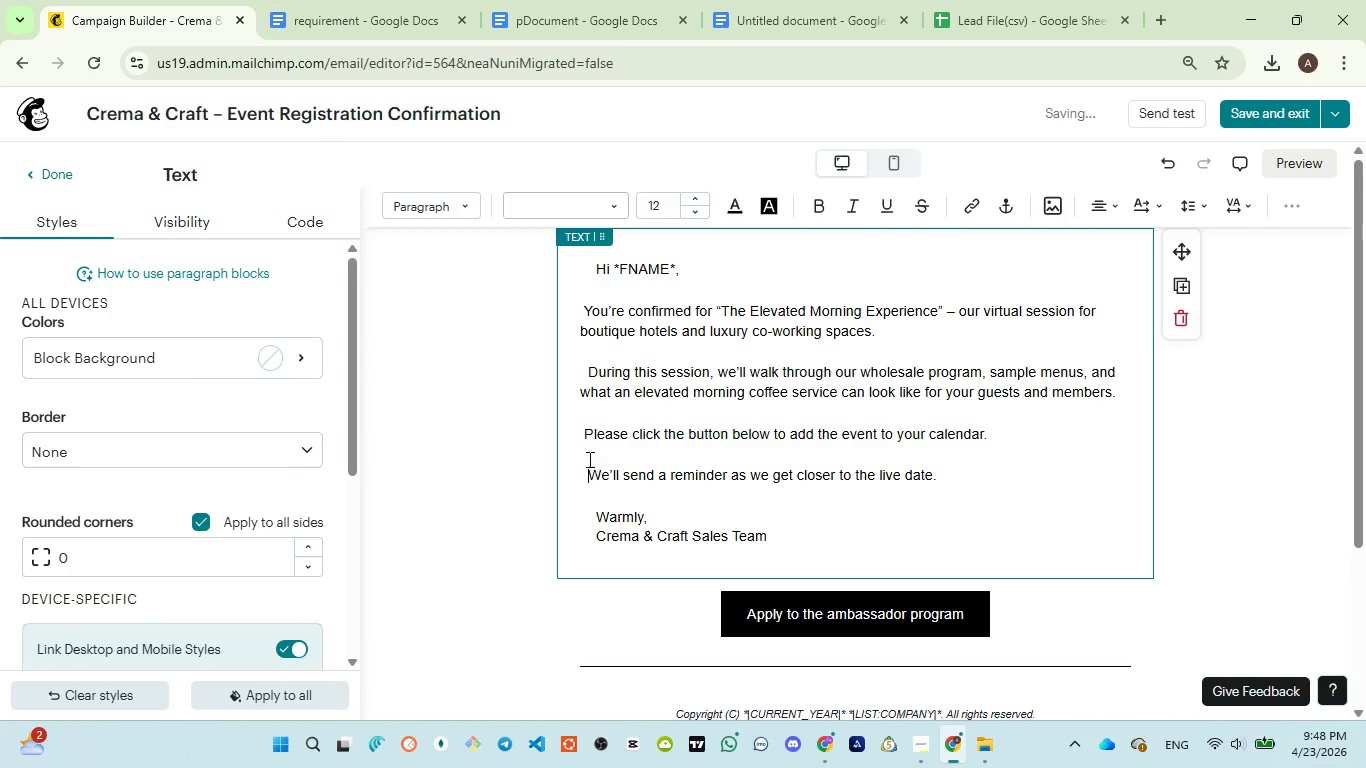 
key(Backspace)
 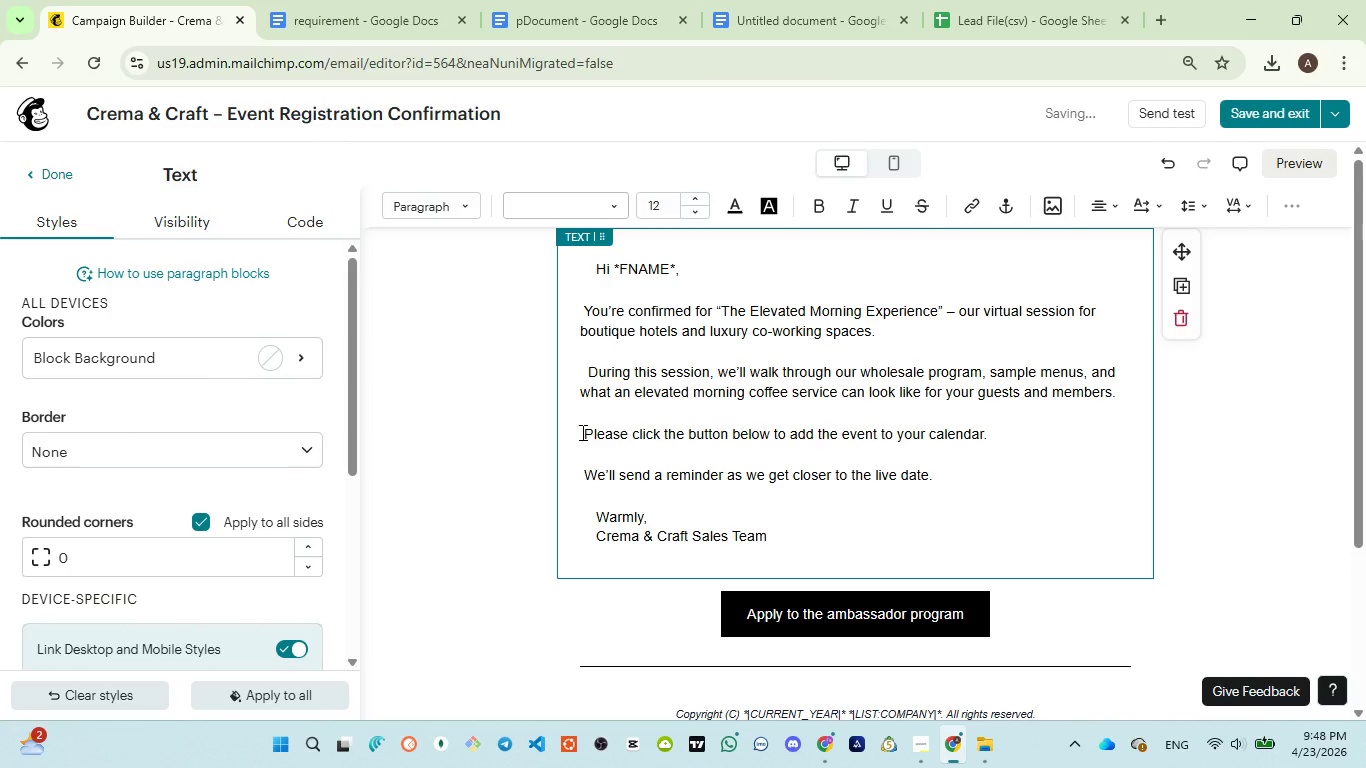 
left_click([581, 432])
 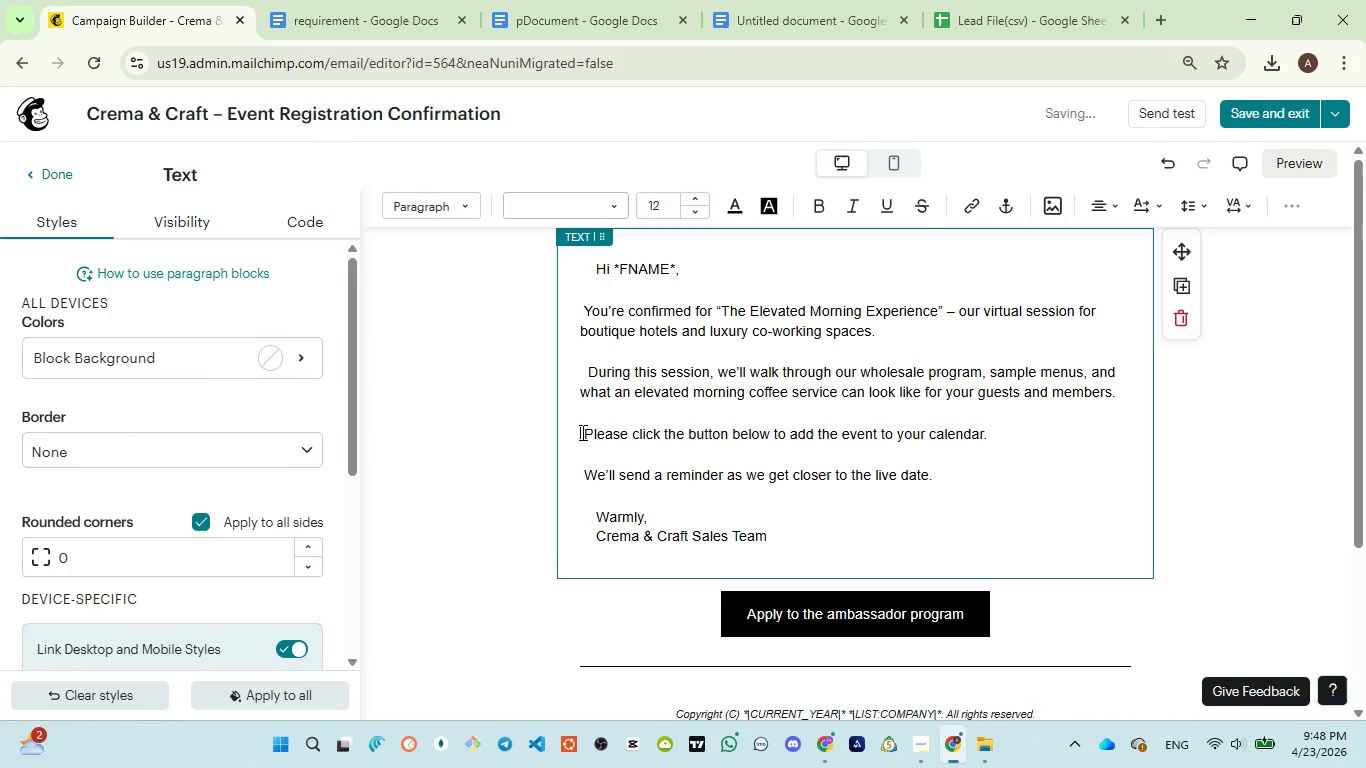 
key(Backspace)
 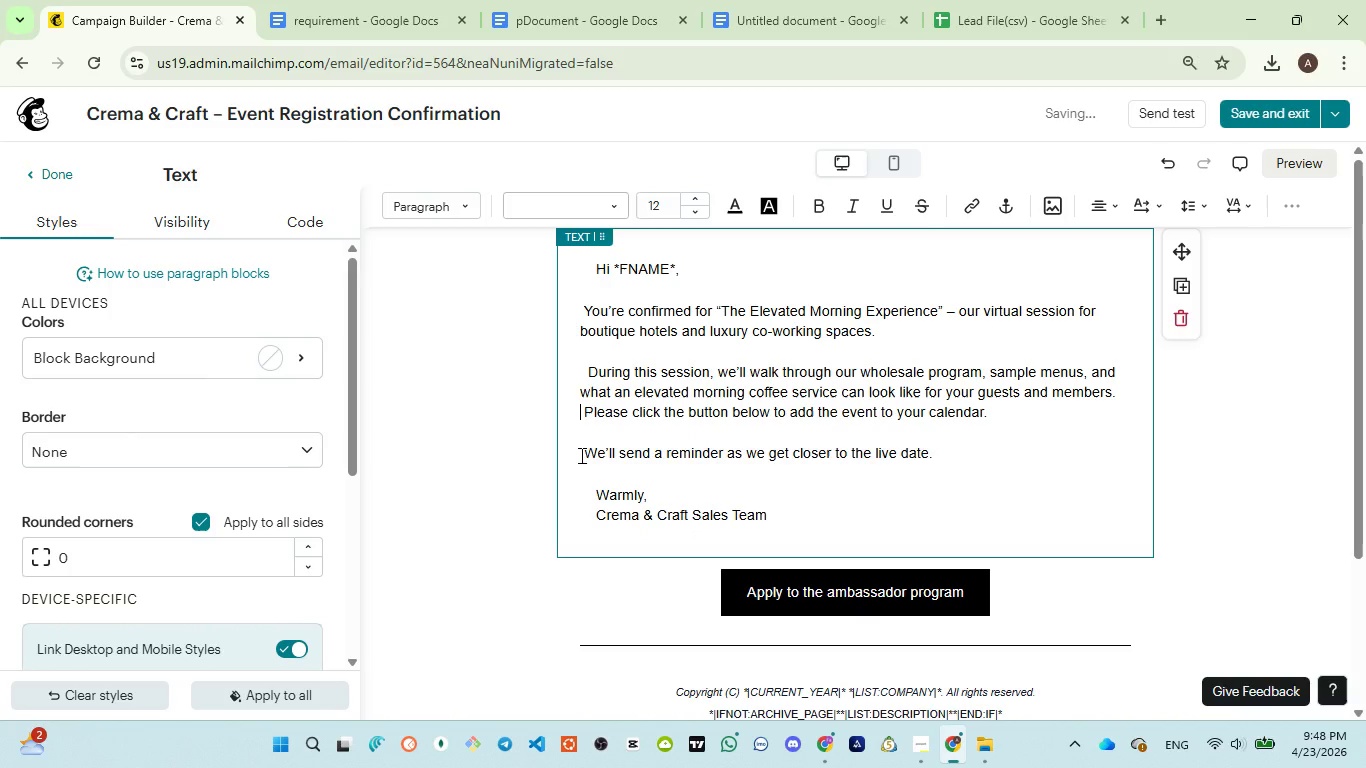 
key(Enter)
 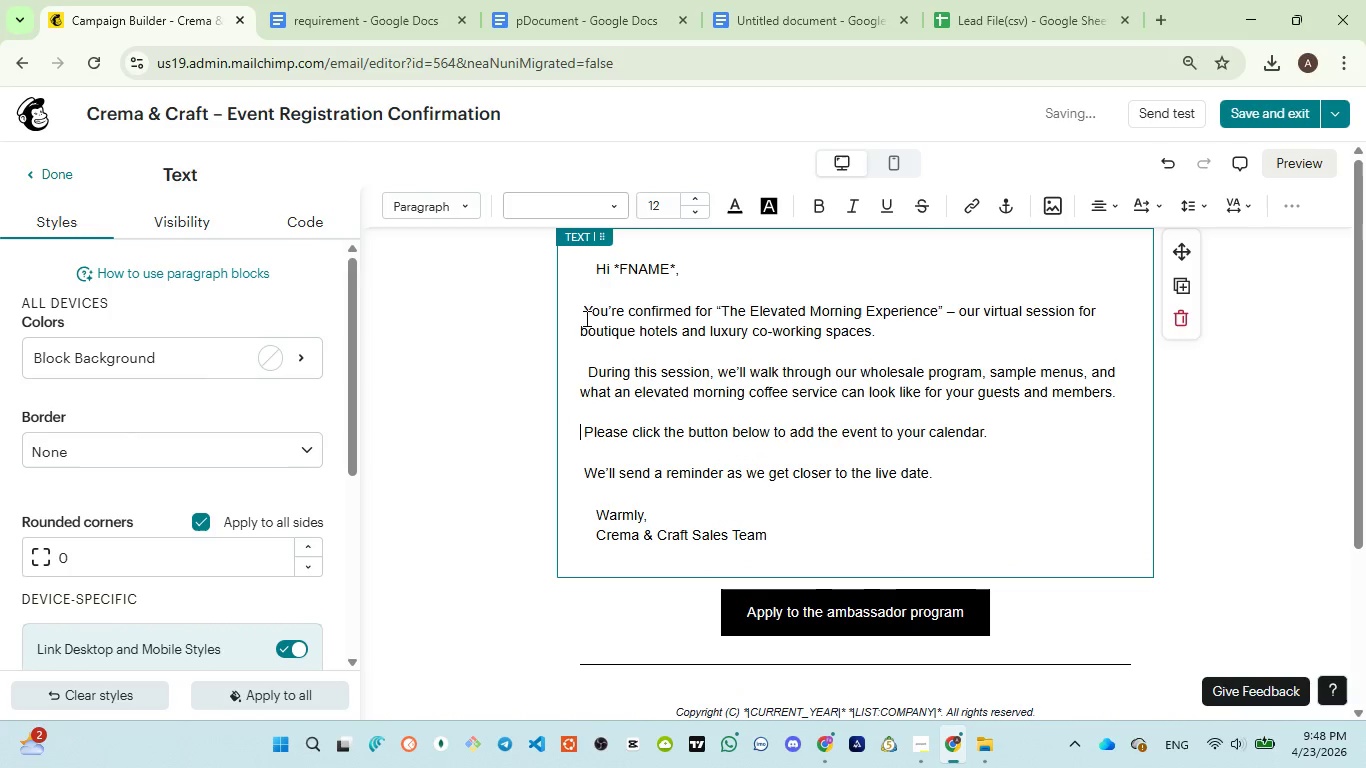 
left_click([584, 309])
 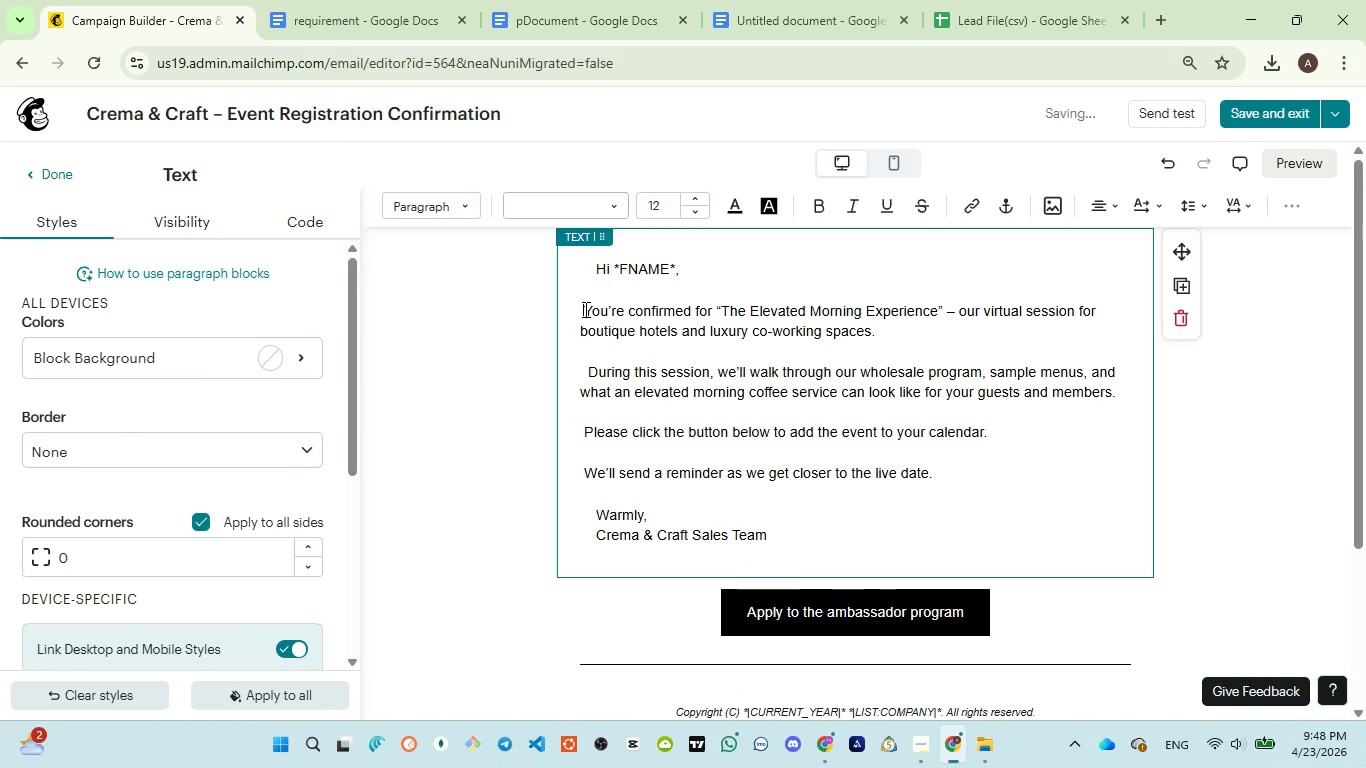 
key(Backspace)
 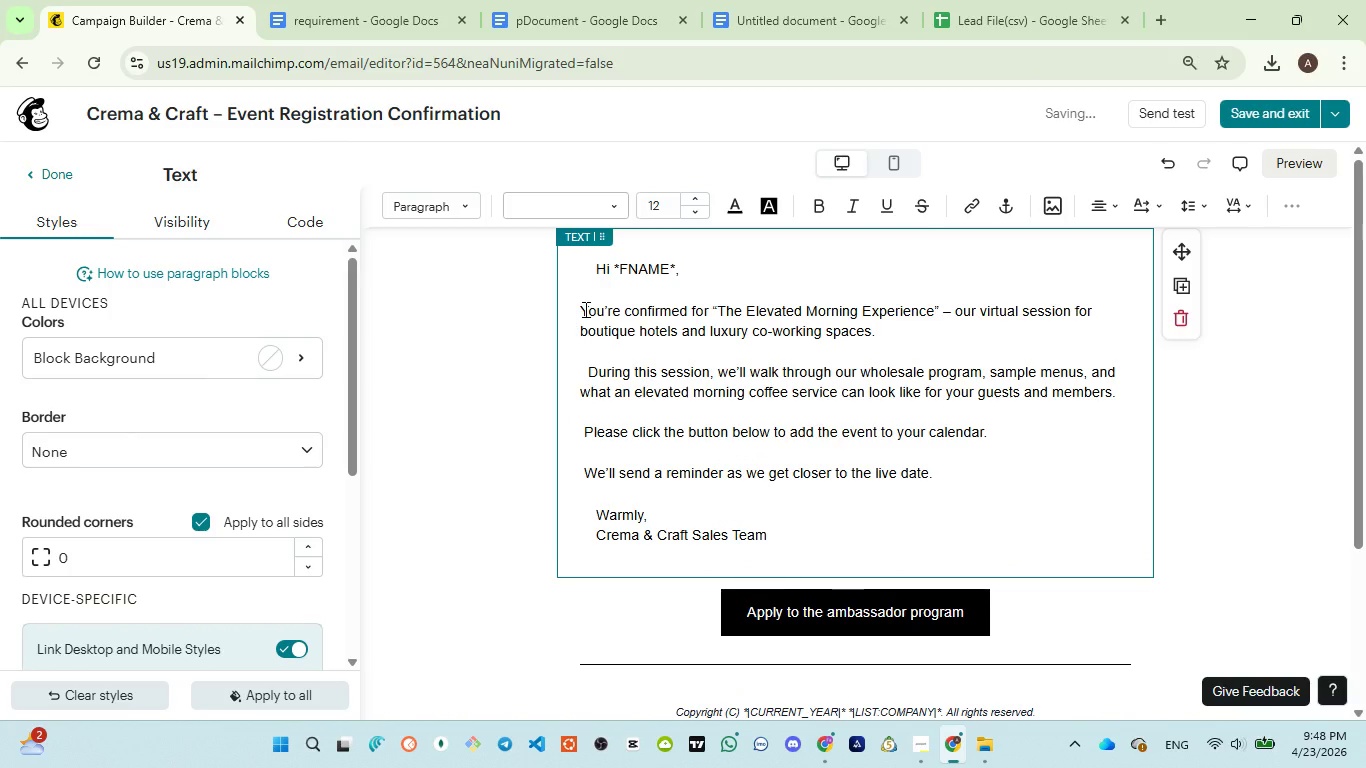 
key(Backspace)
 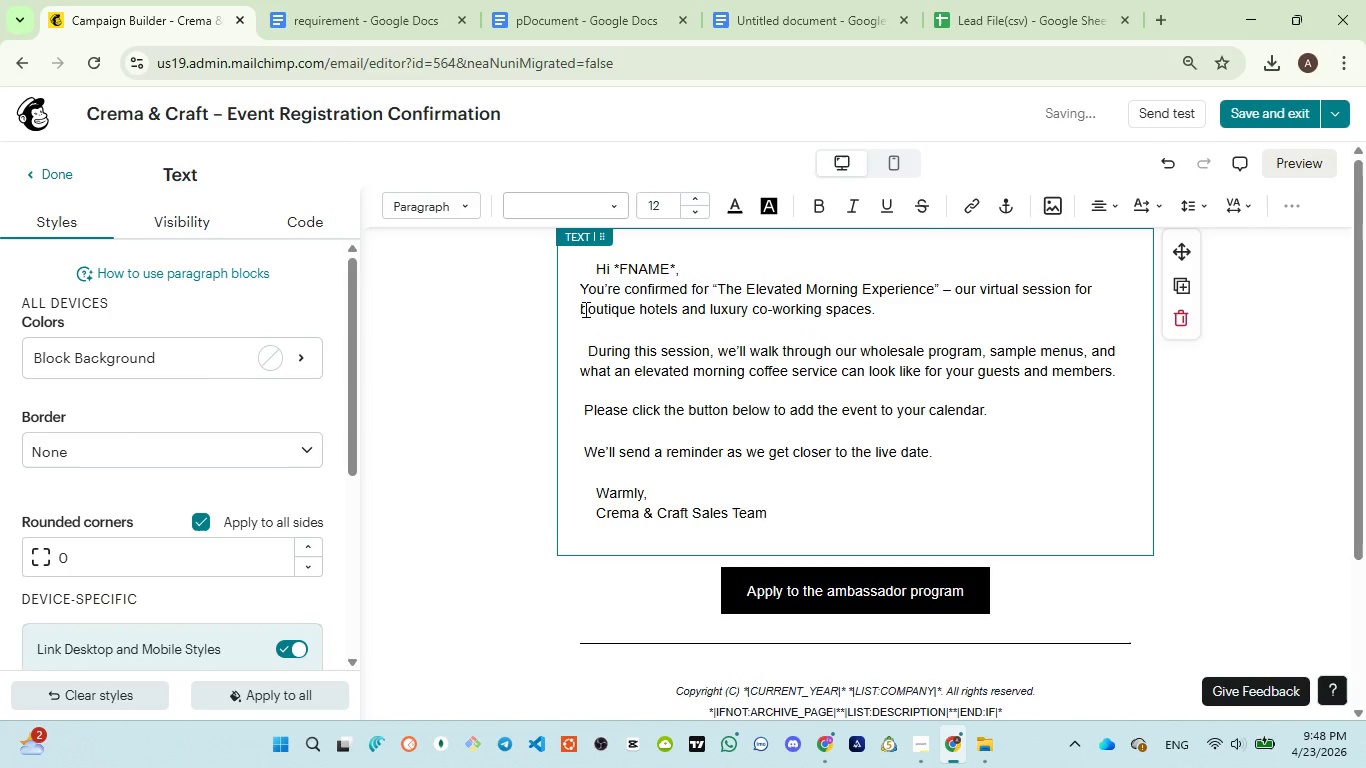 
key(Enter)
 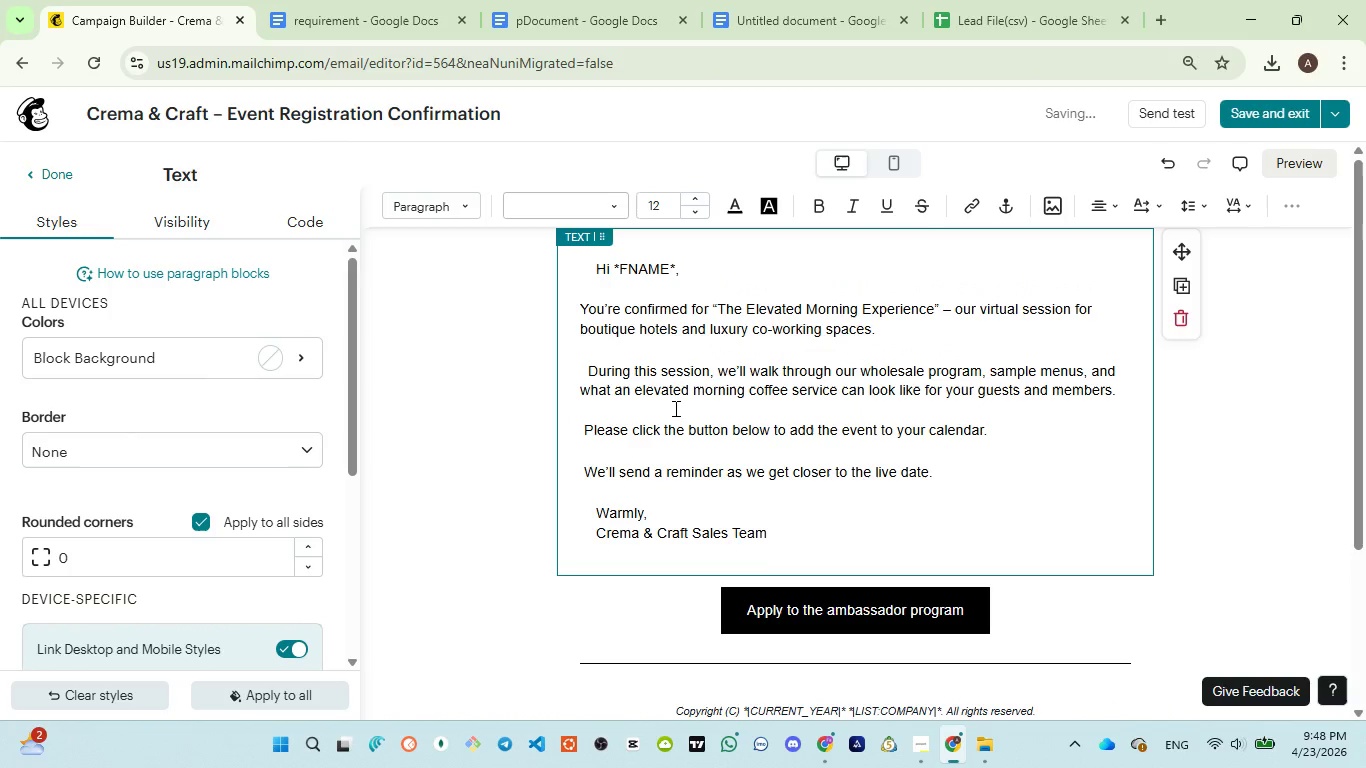 
key(Control+A)
 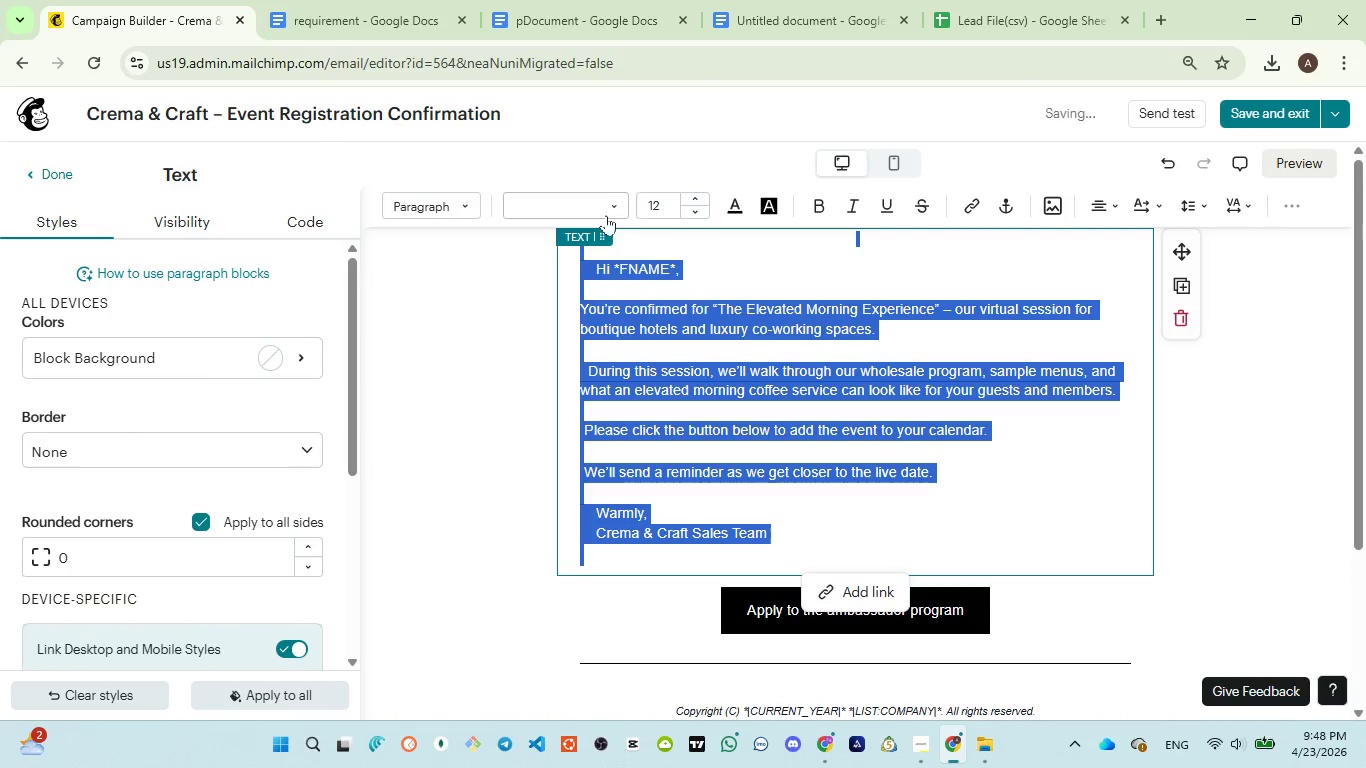 
left_click([604, 213])
 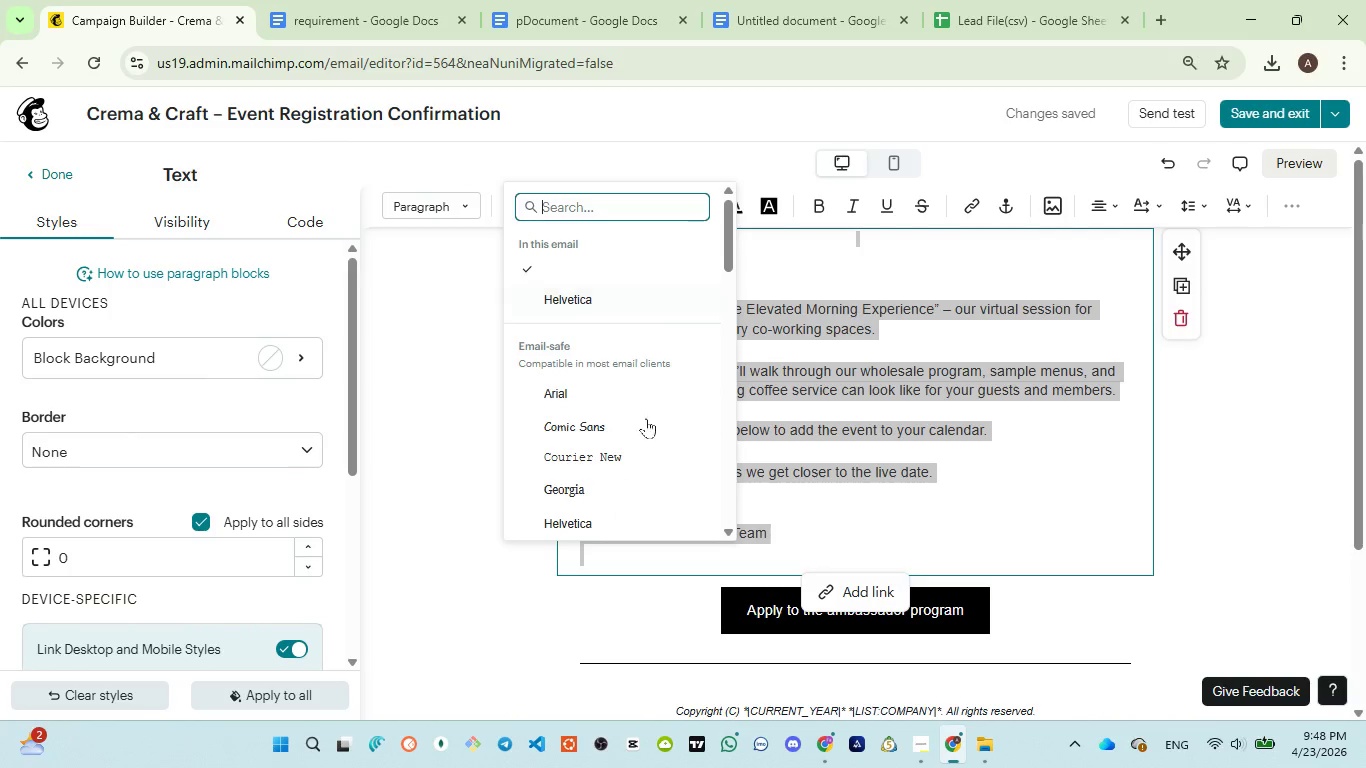 
scroll: coordinate [667, 449], scroll_direction: down, amount: 10.0
 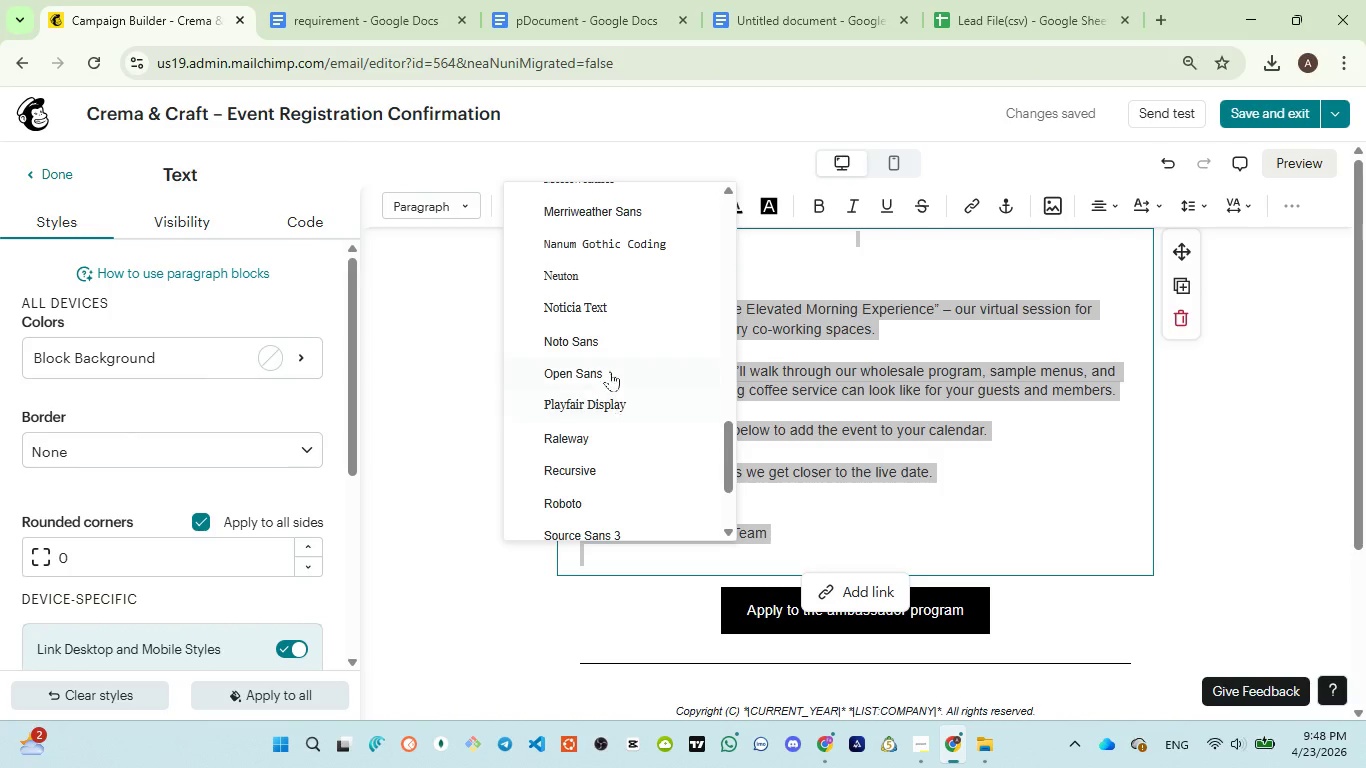 
left_click([602, 371])
 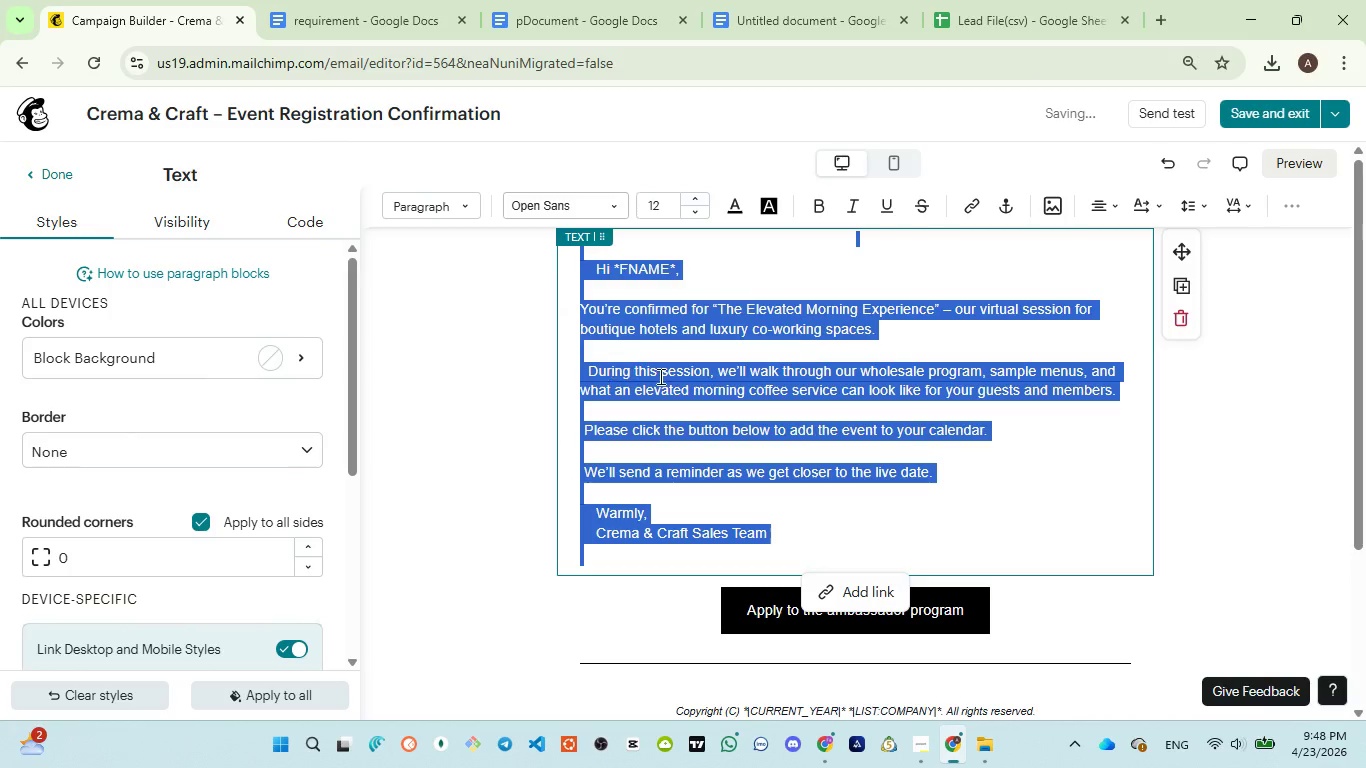 
left_click([663, 377])
 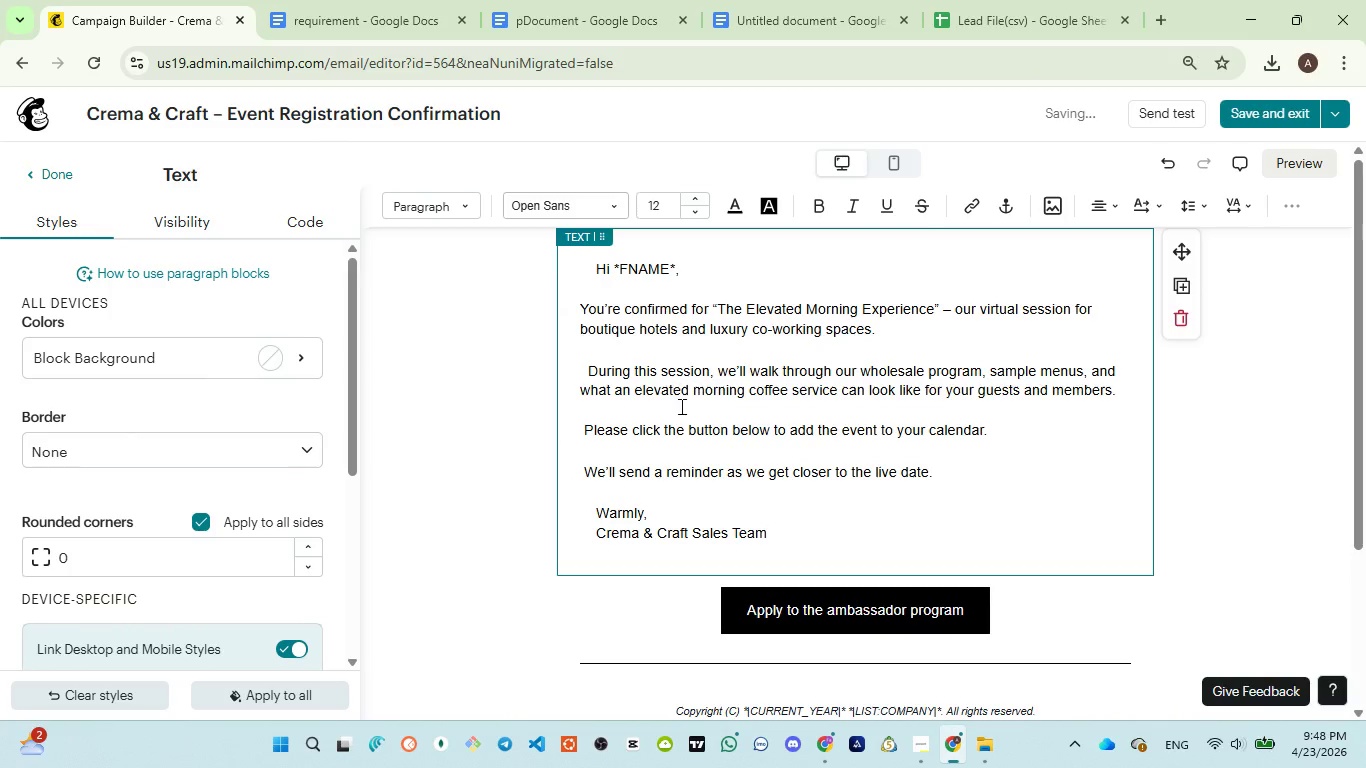 
scroll: coordinate [680, 407], scroll_direction: down, amount: 3.0
 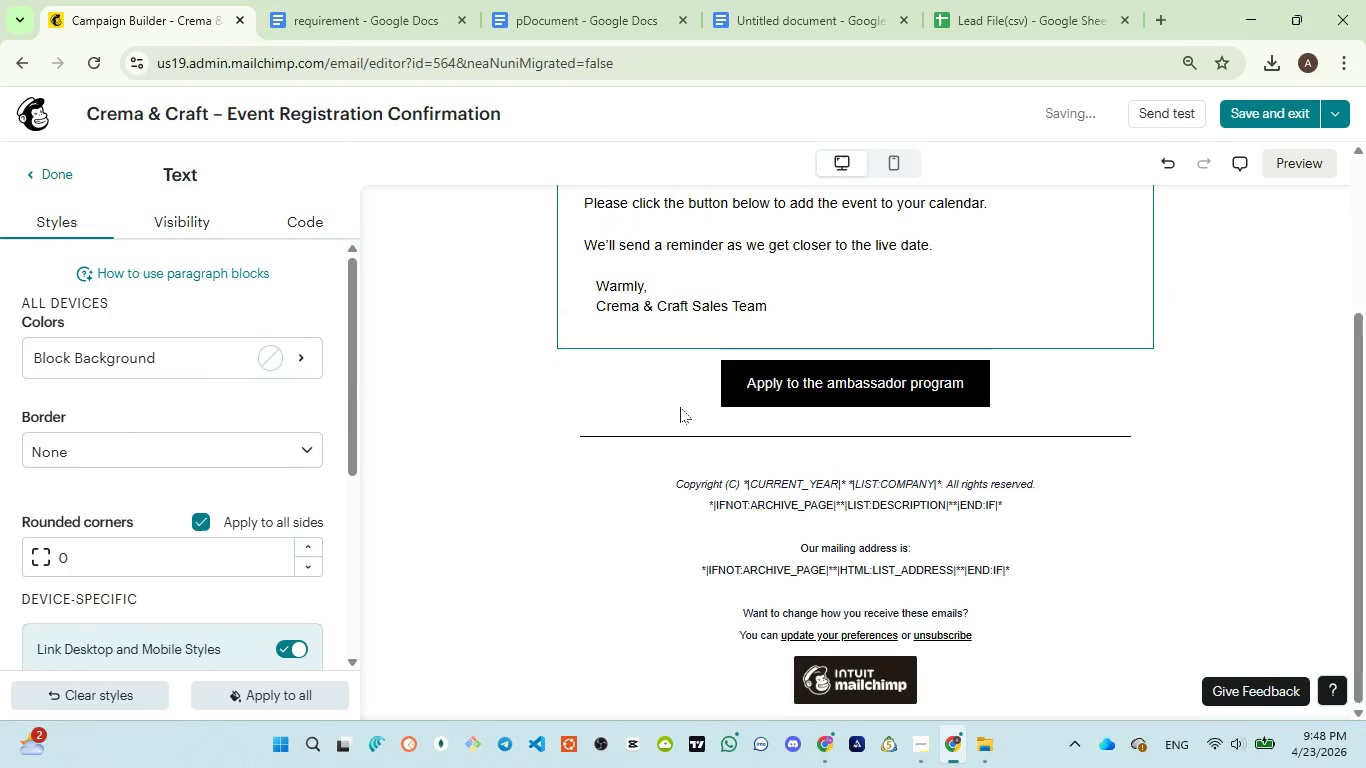 
scroll: coordinate [680, 407], scroll_direction: up, amount: 3.0
 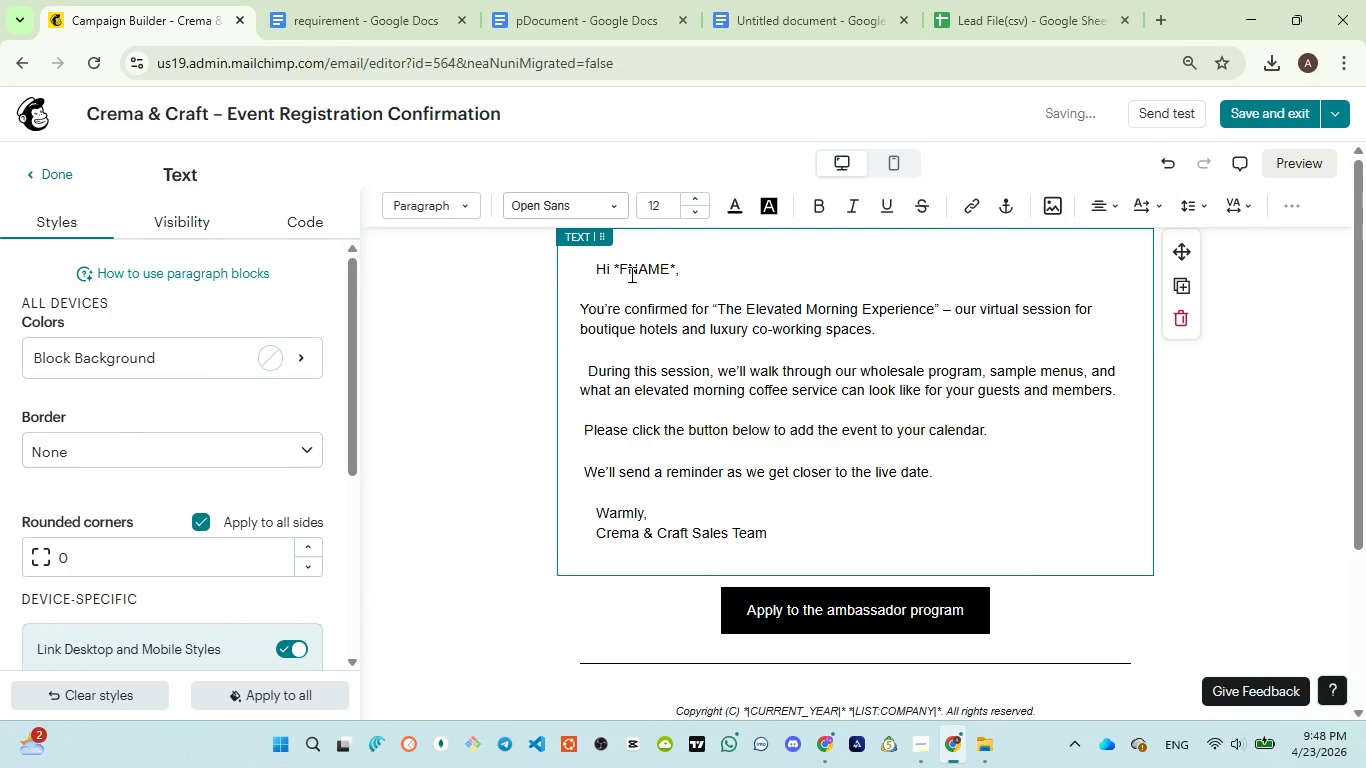 
left_click([636, 406])
 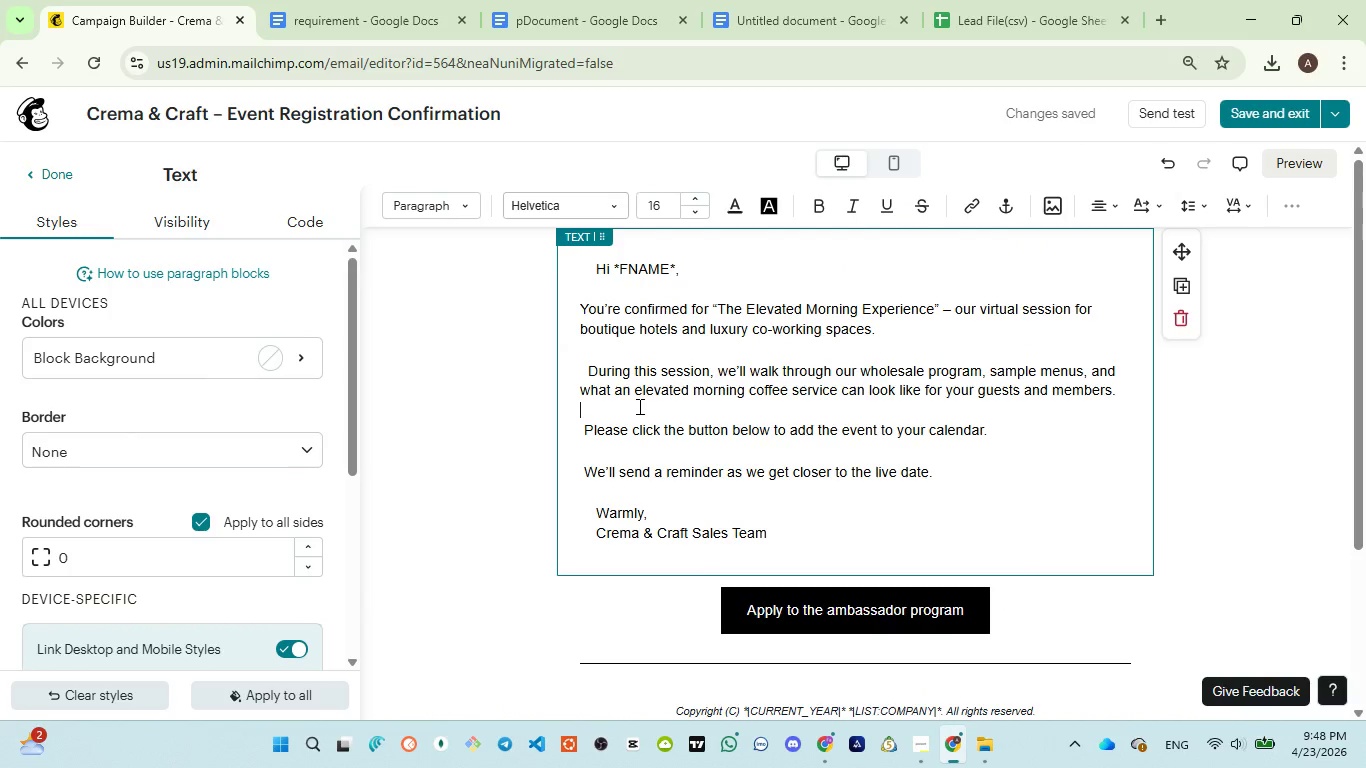 
key(Control+A)
 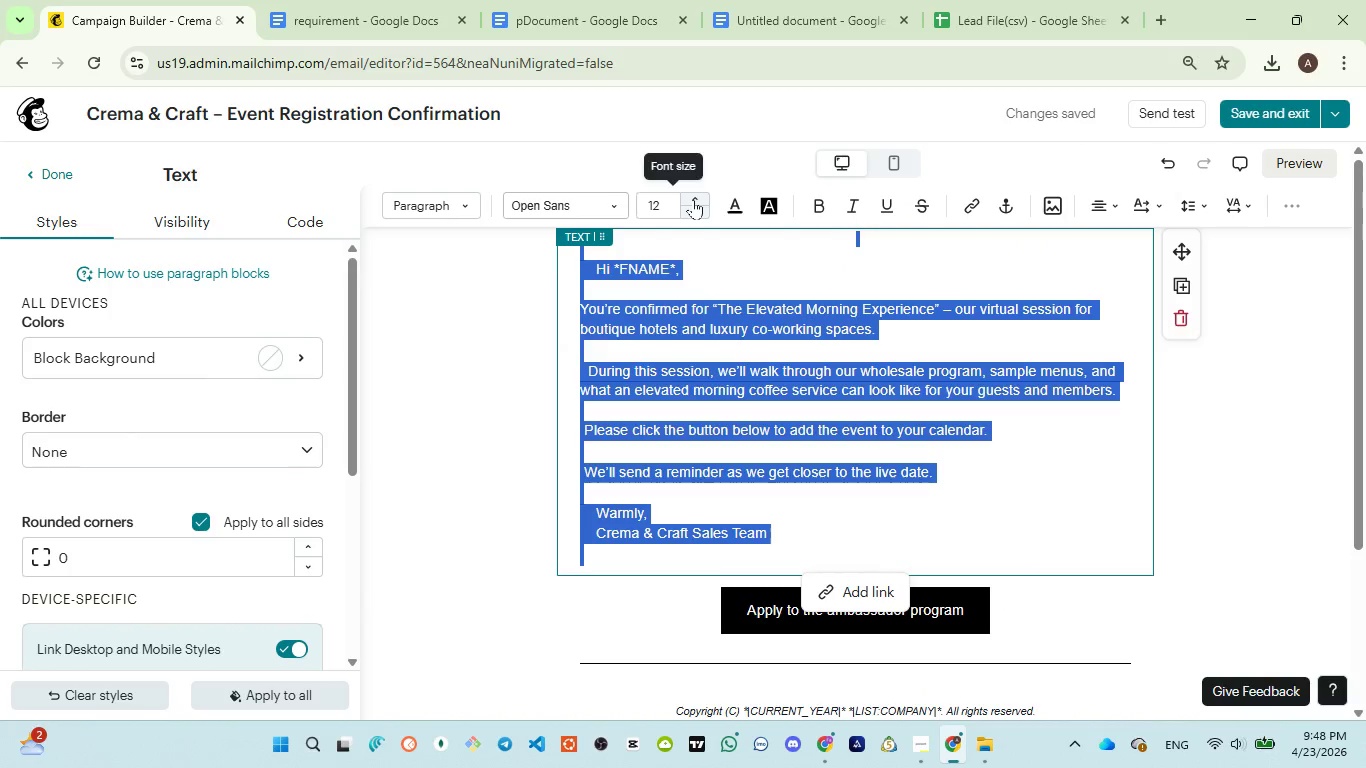 
left_click([693, 198])
 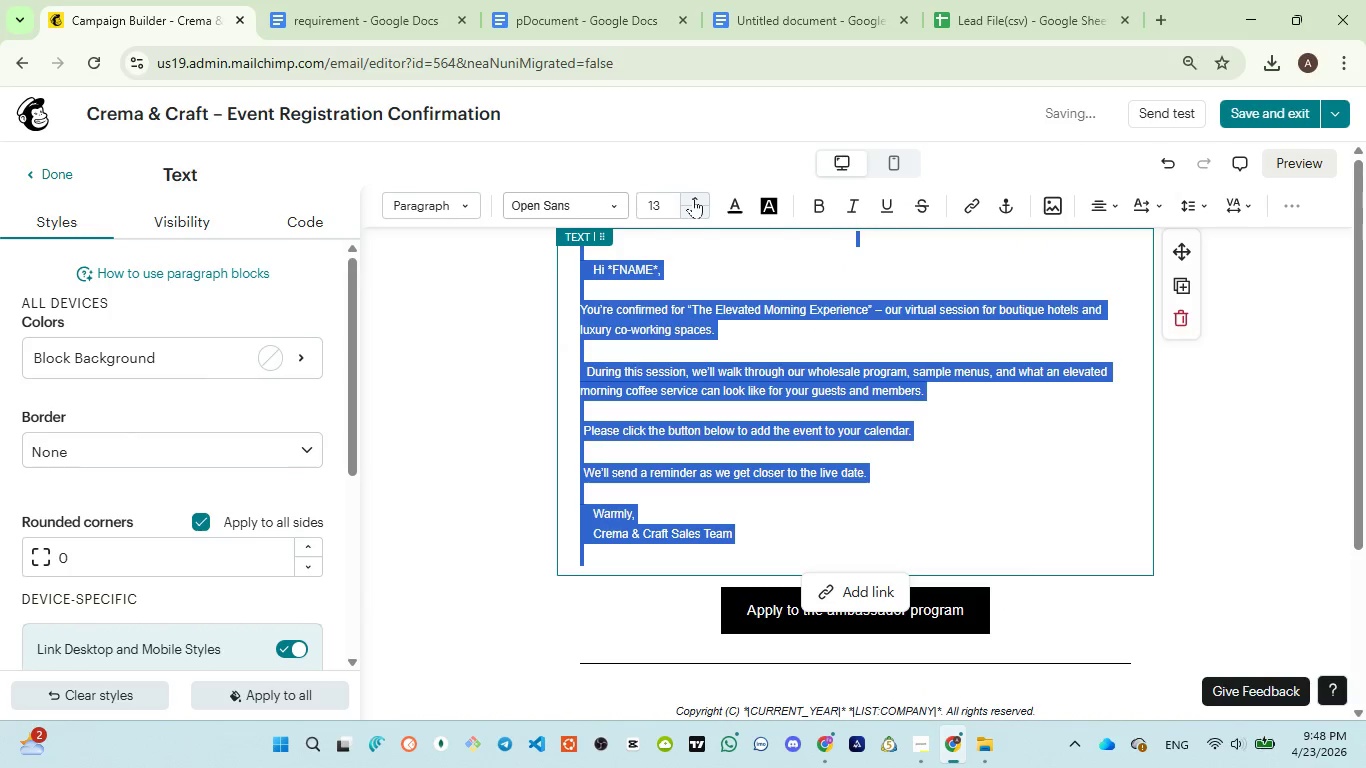 
left_click([693, 198])
 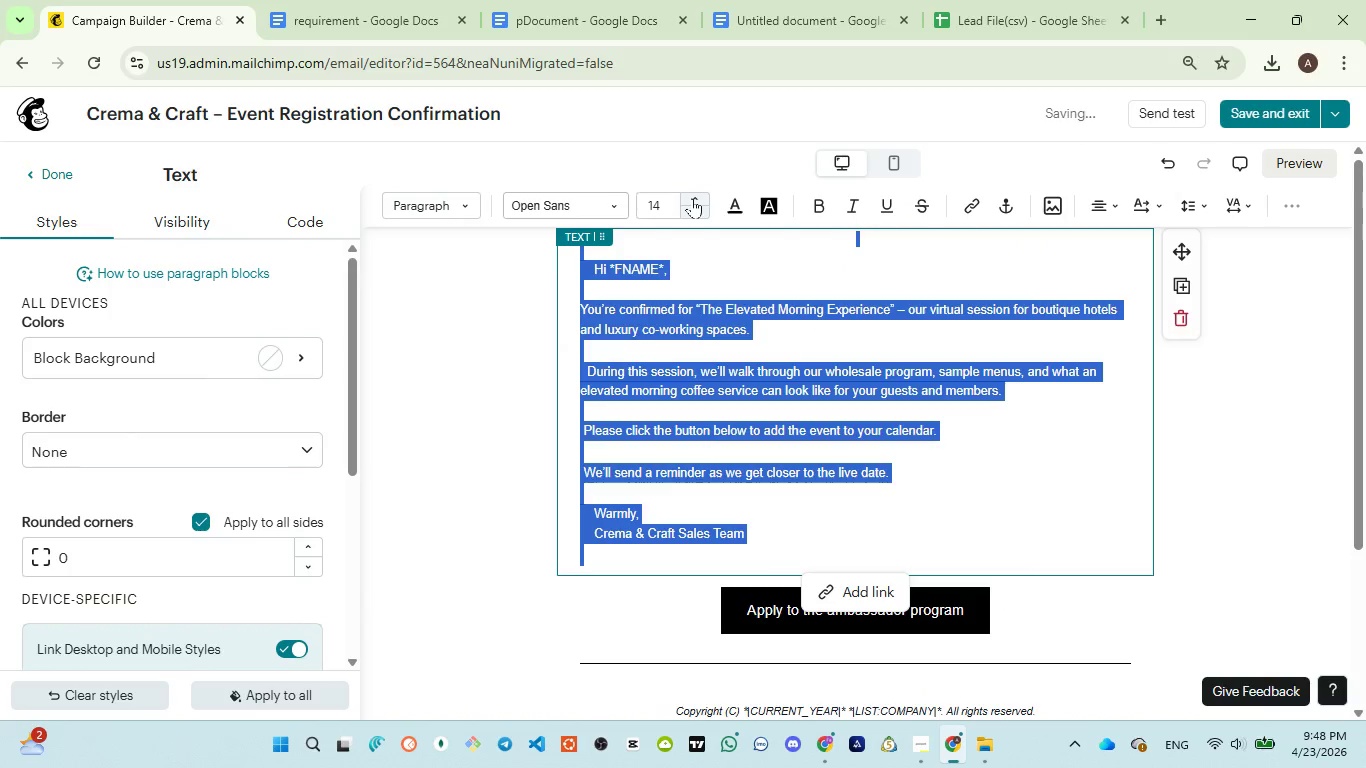 
left_click([692, 198])
 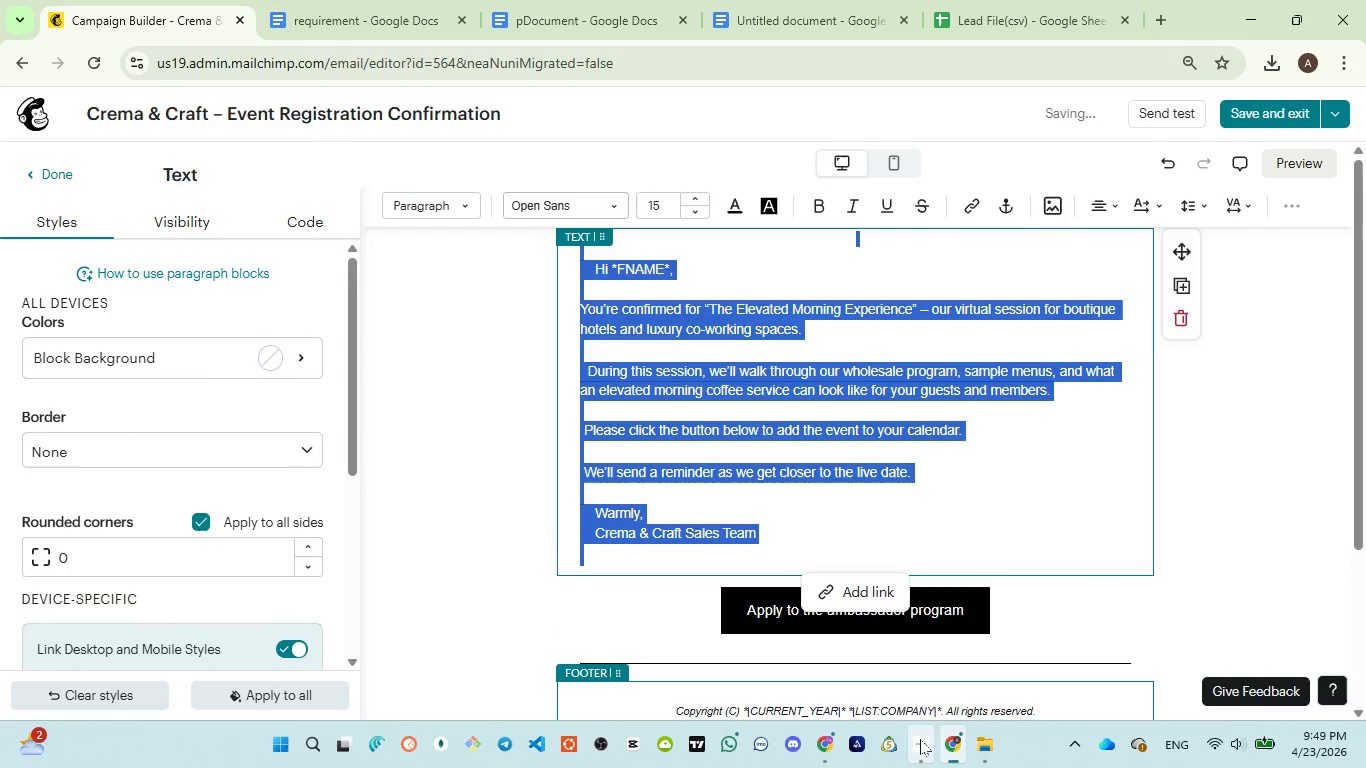 
left_click([919, 662])